 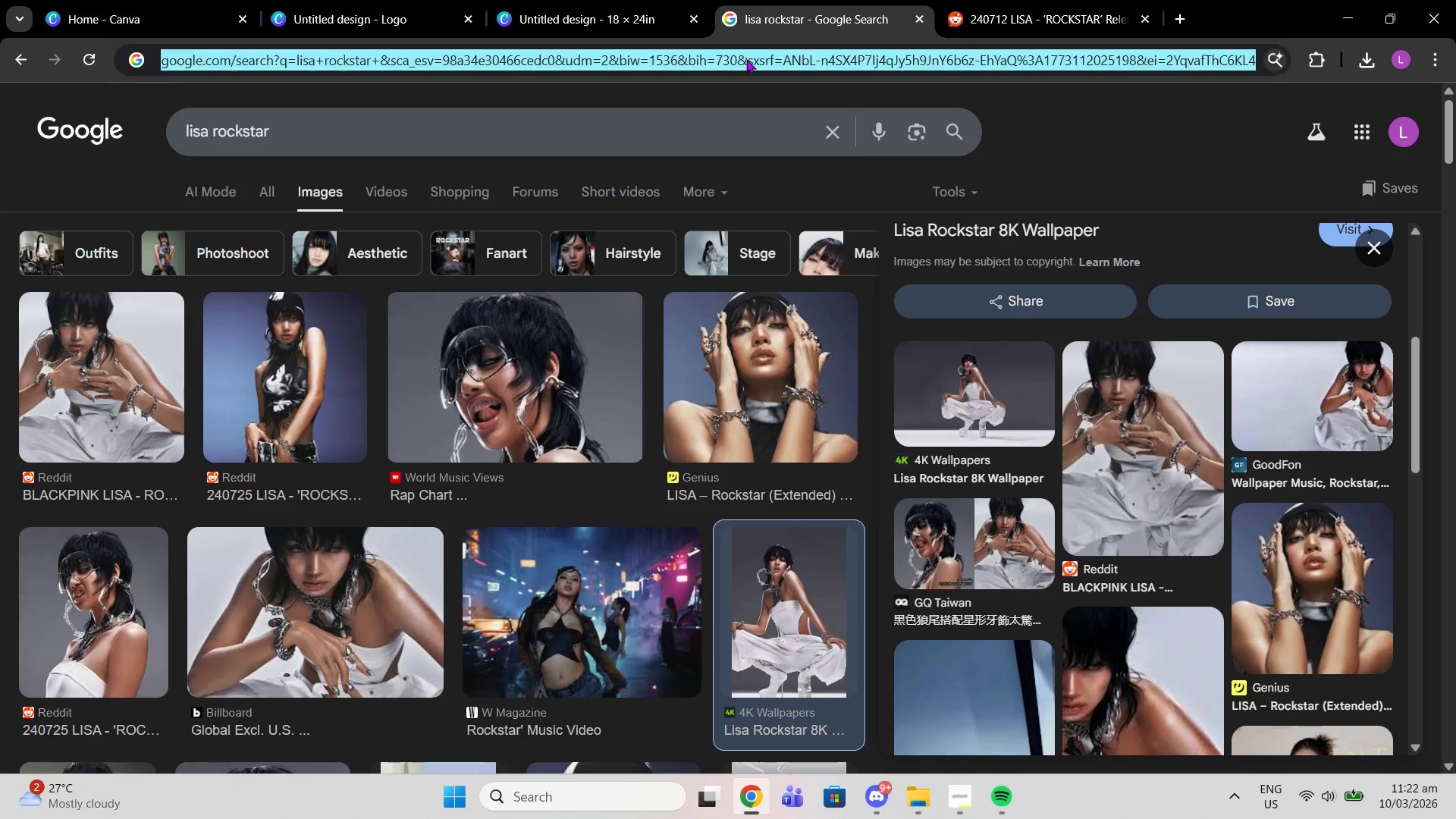 
key(Control+V)
 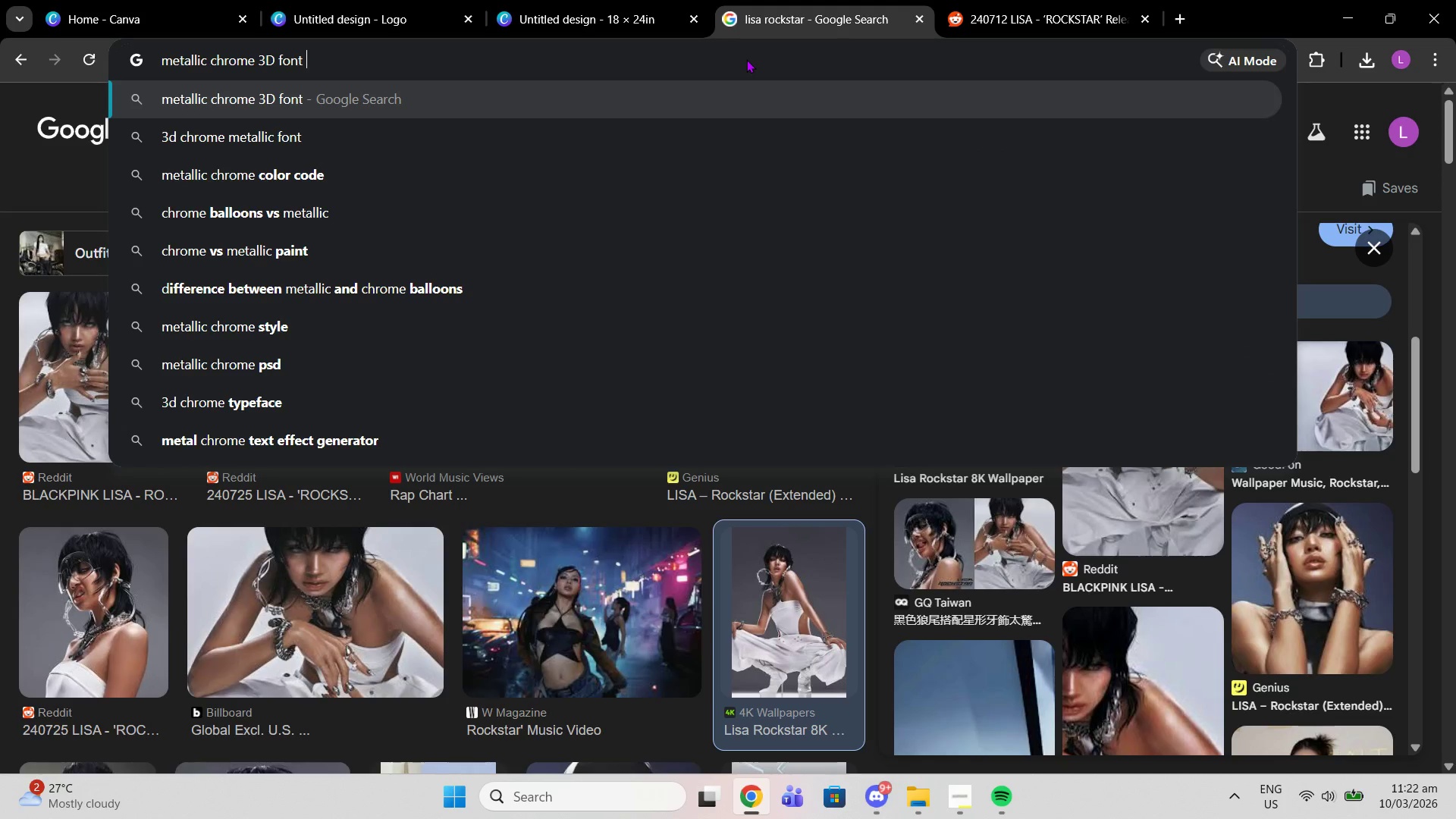 
type( canva)
 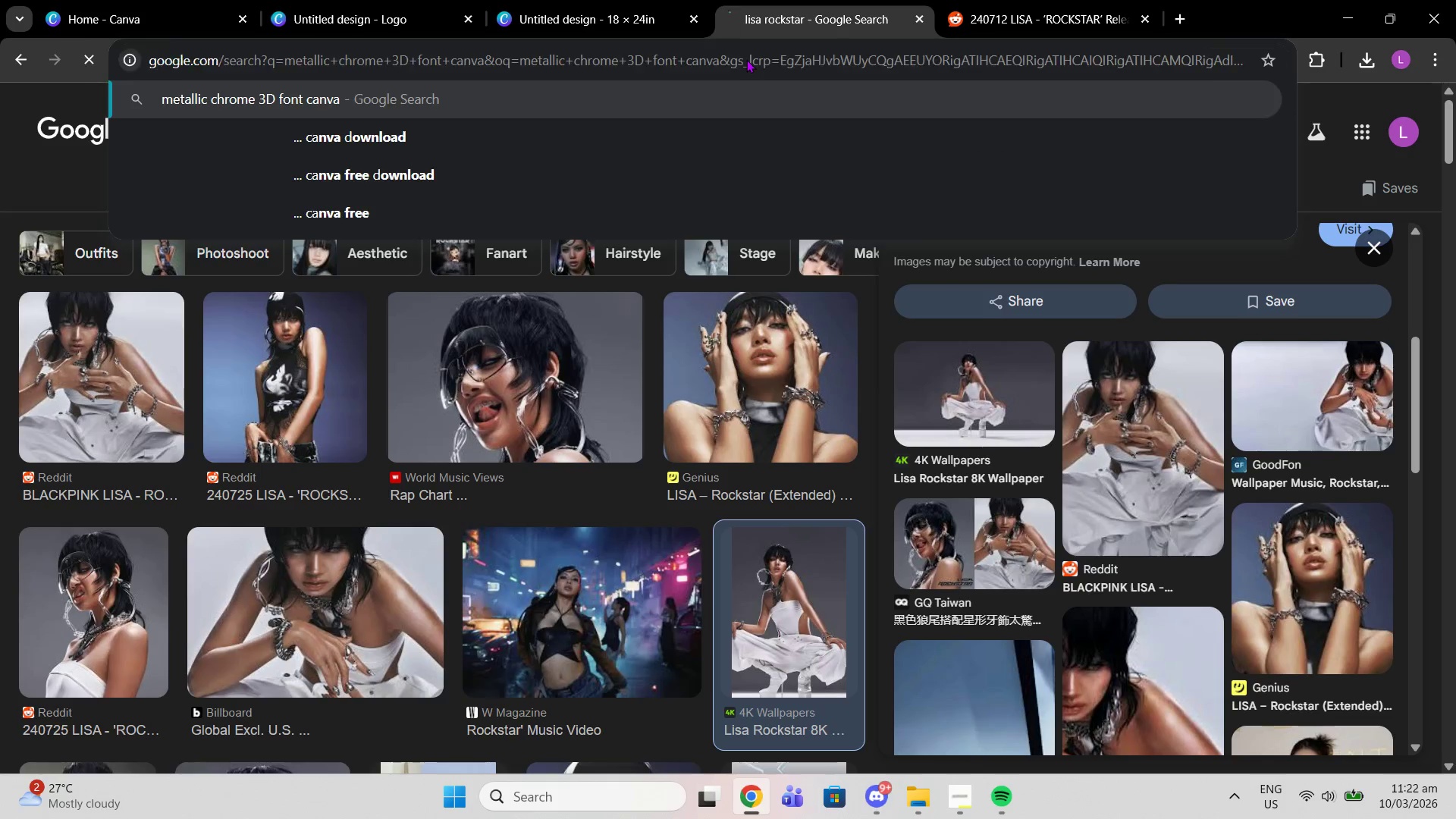 
key(Enter)
 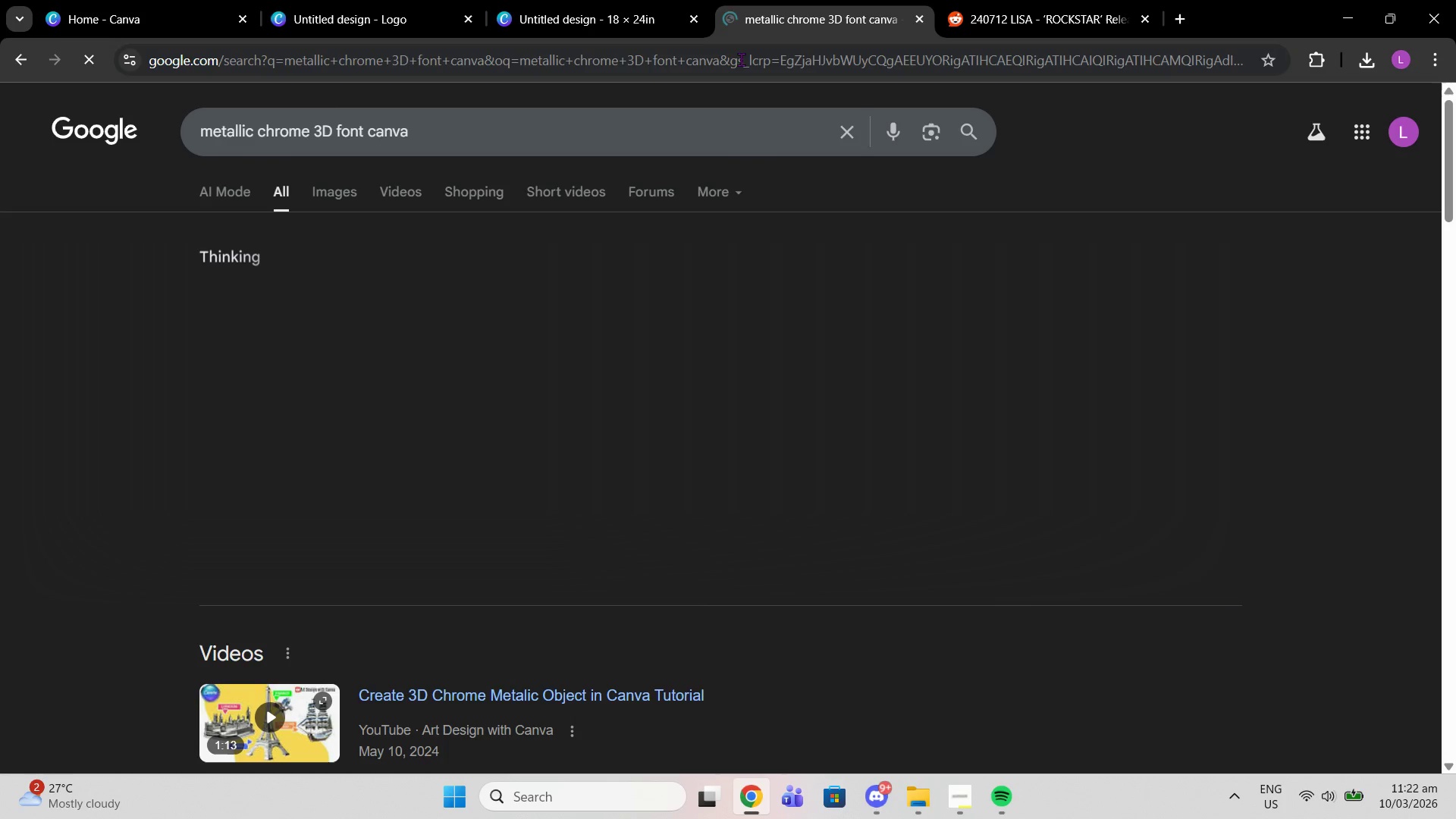 
mouse_move([695, 52])
 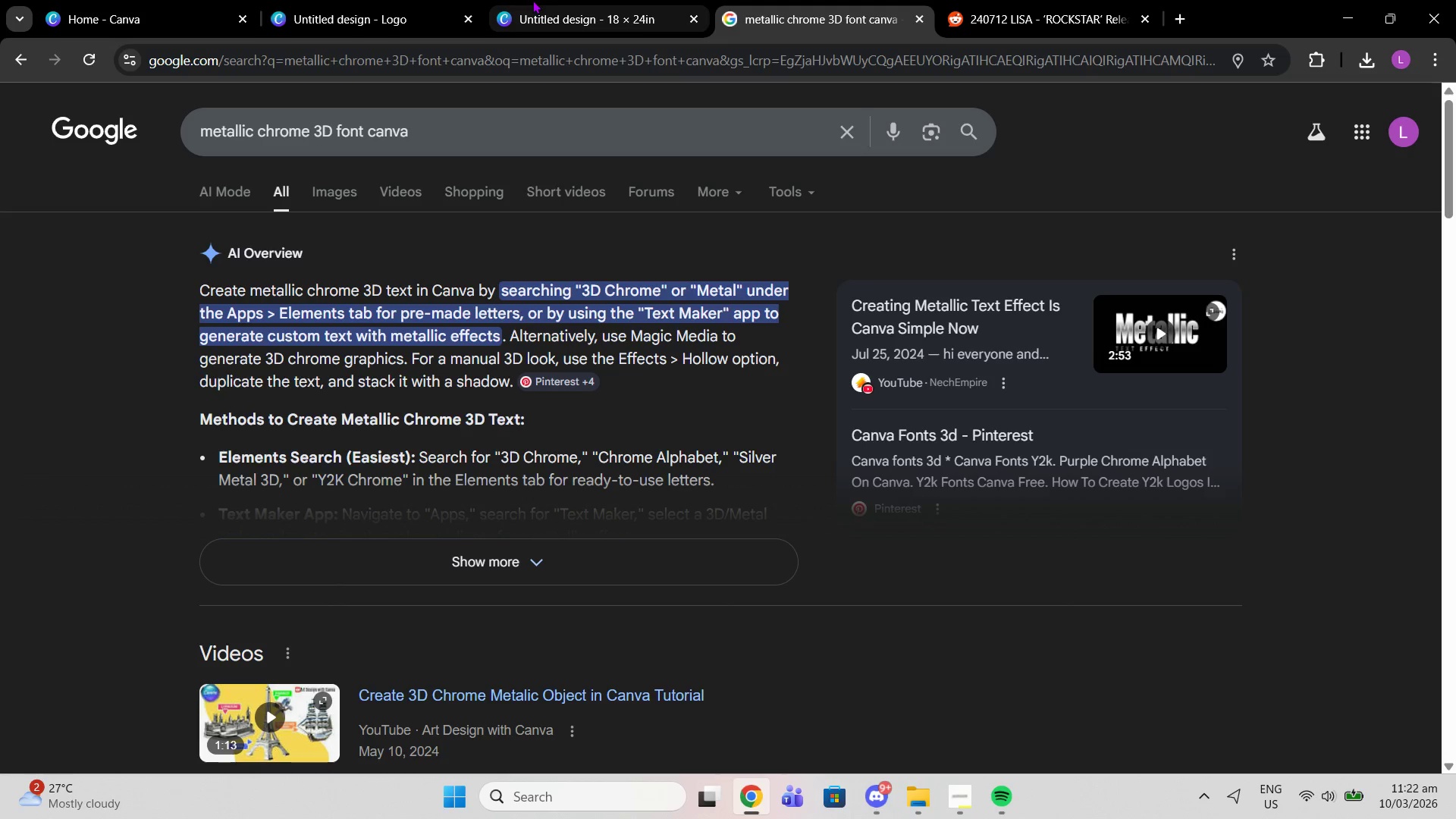 
mouse_move([480, -1])
 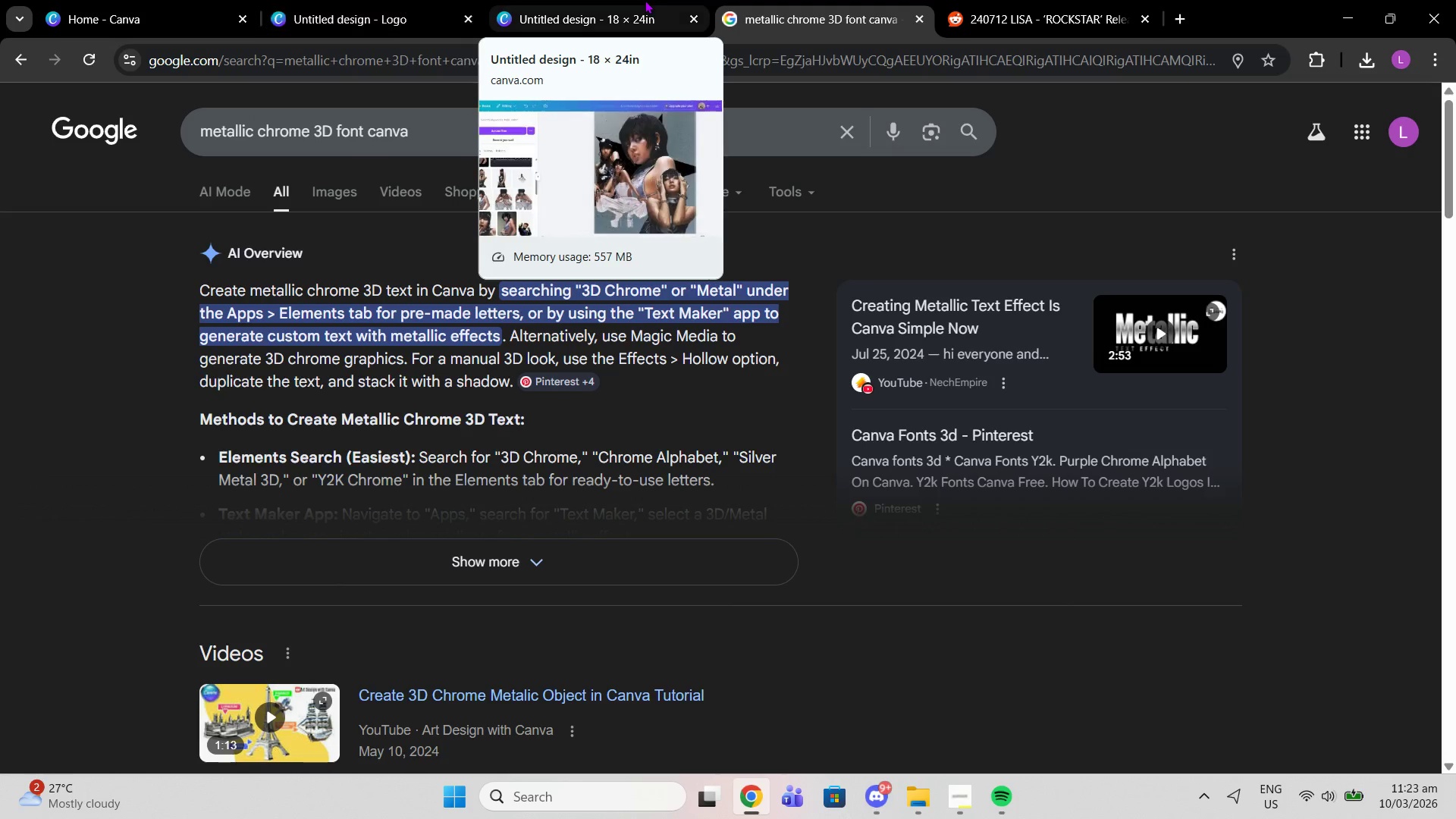 
left_click([645, 0])
 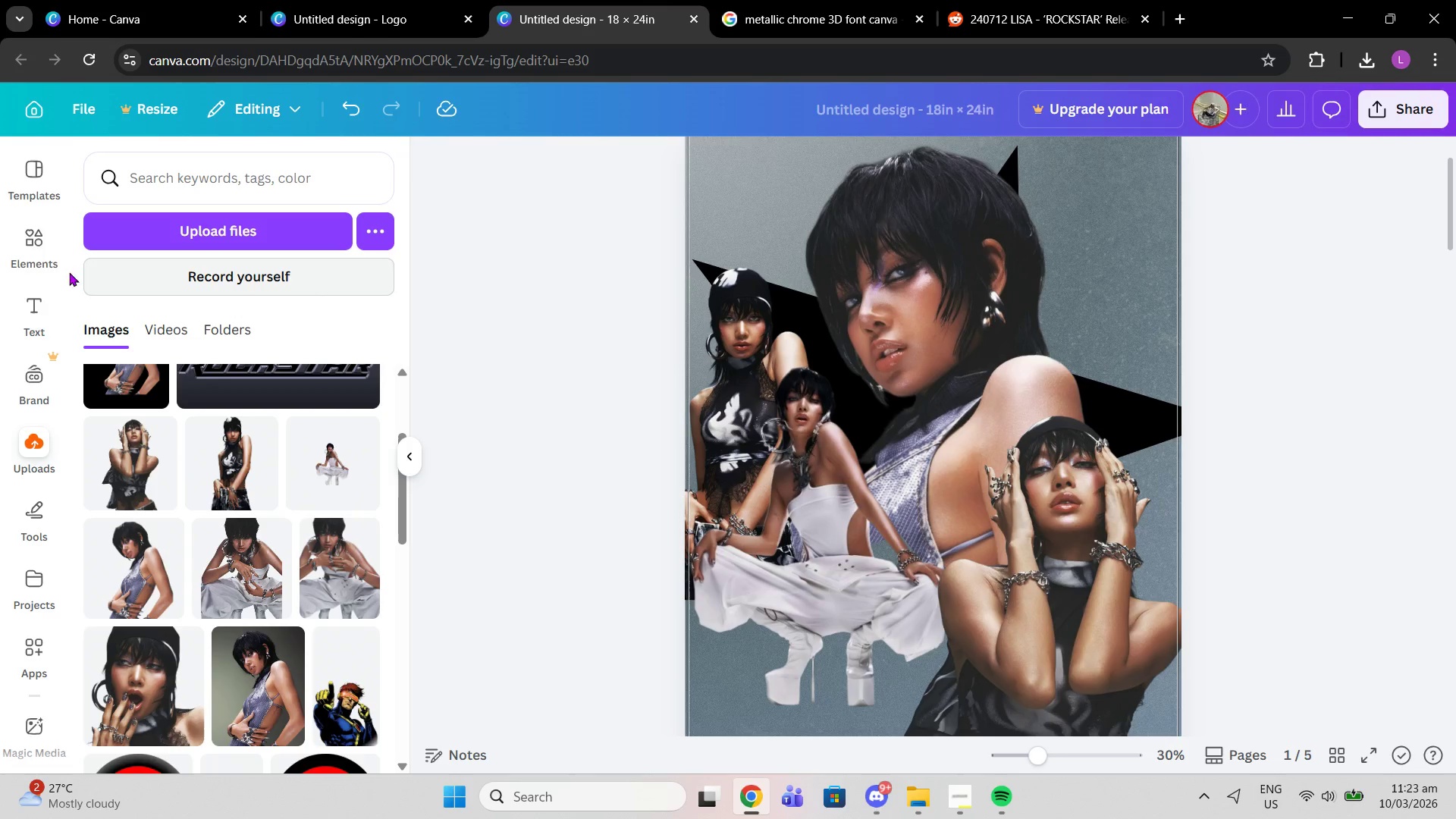 
left_click([30, 229])
 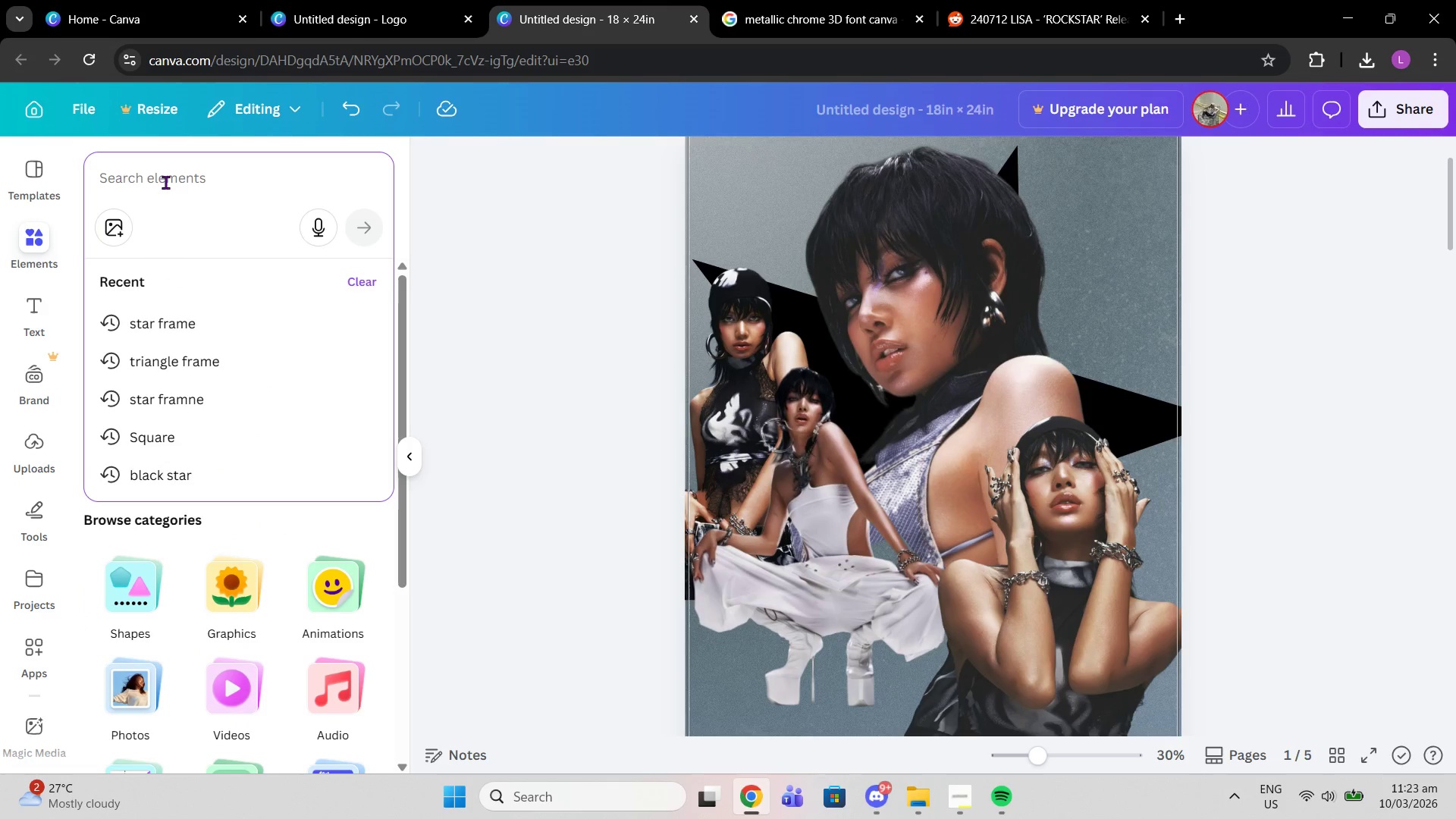 
type(3d chrome)
 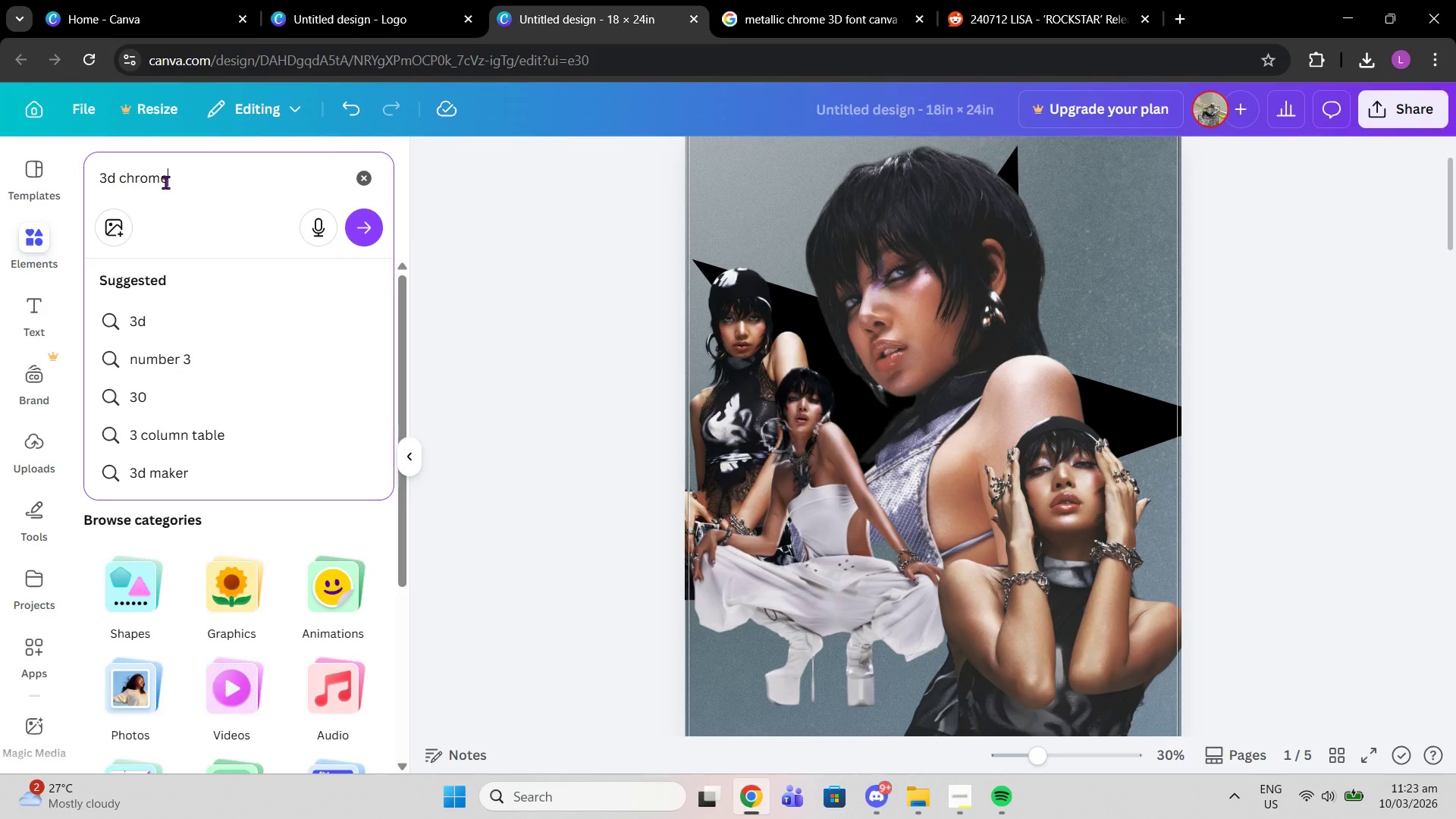 
key(Enter)
 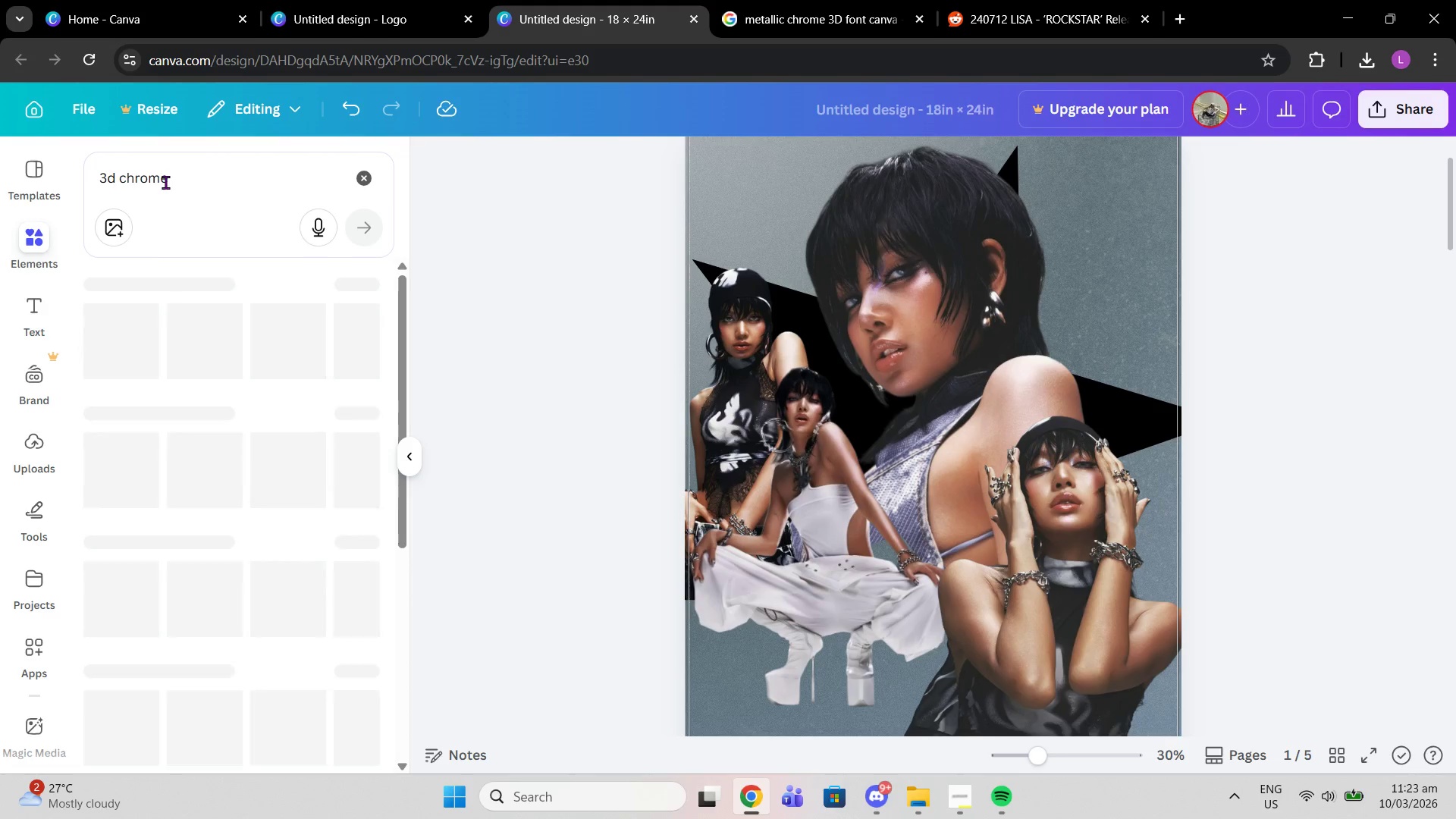 
mouse_move([314, 247])
 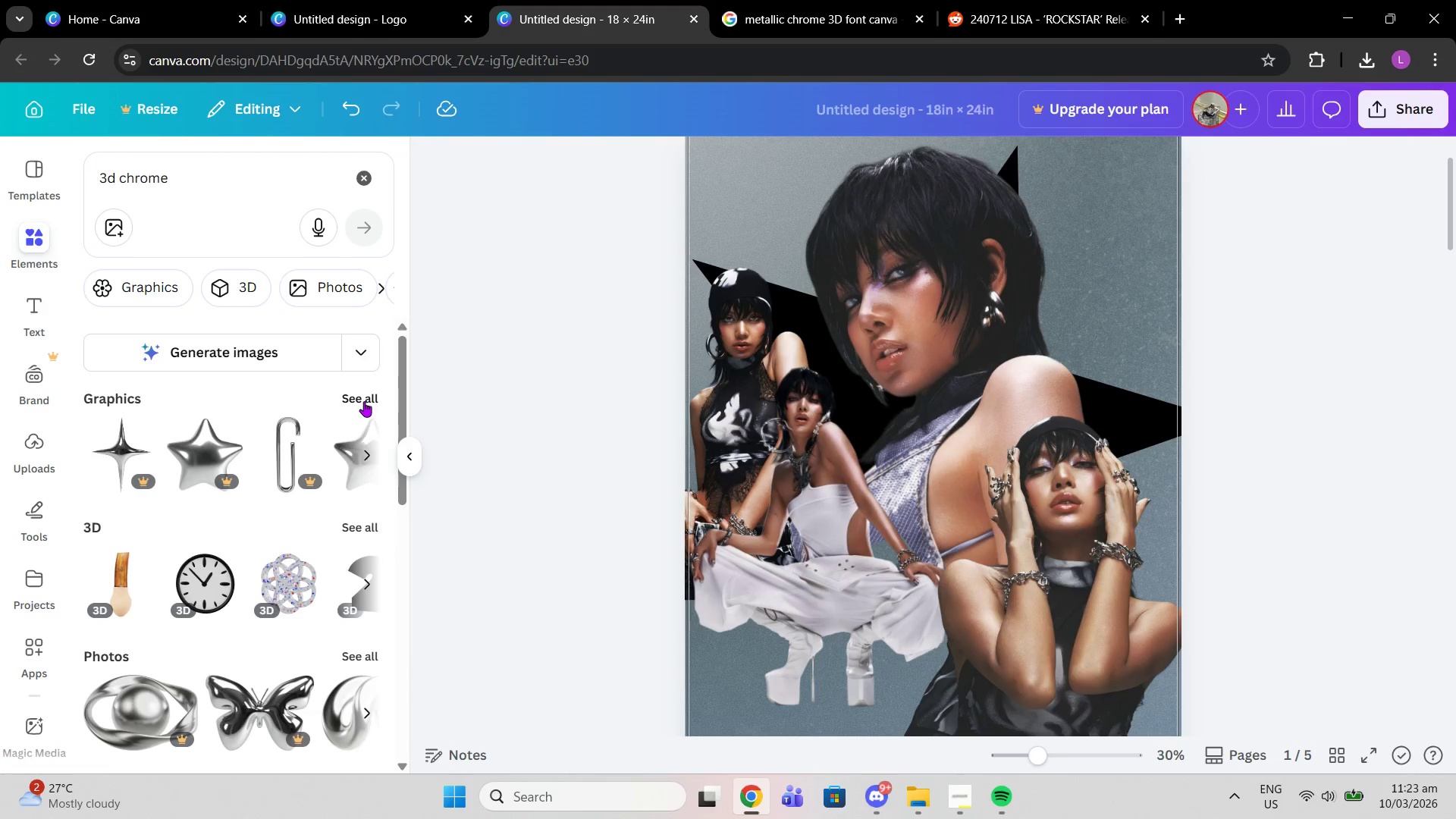 
left_click([364, 401])
 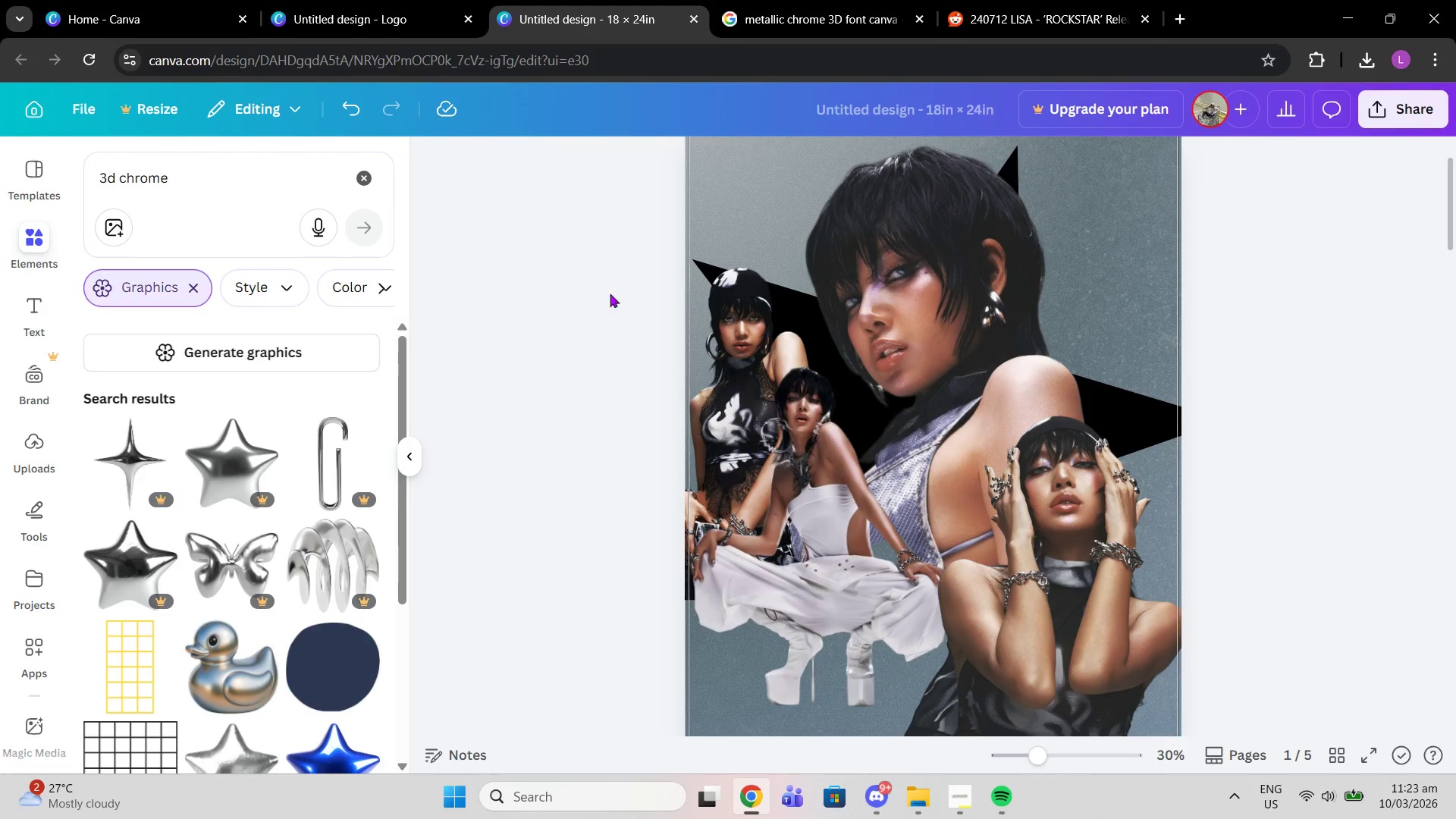 
scroll: coordinate [218, 486], scroll_direction: down, amount: 5.0
 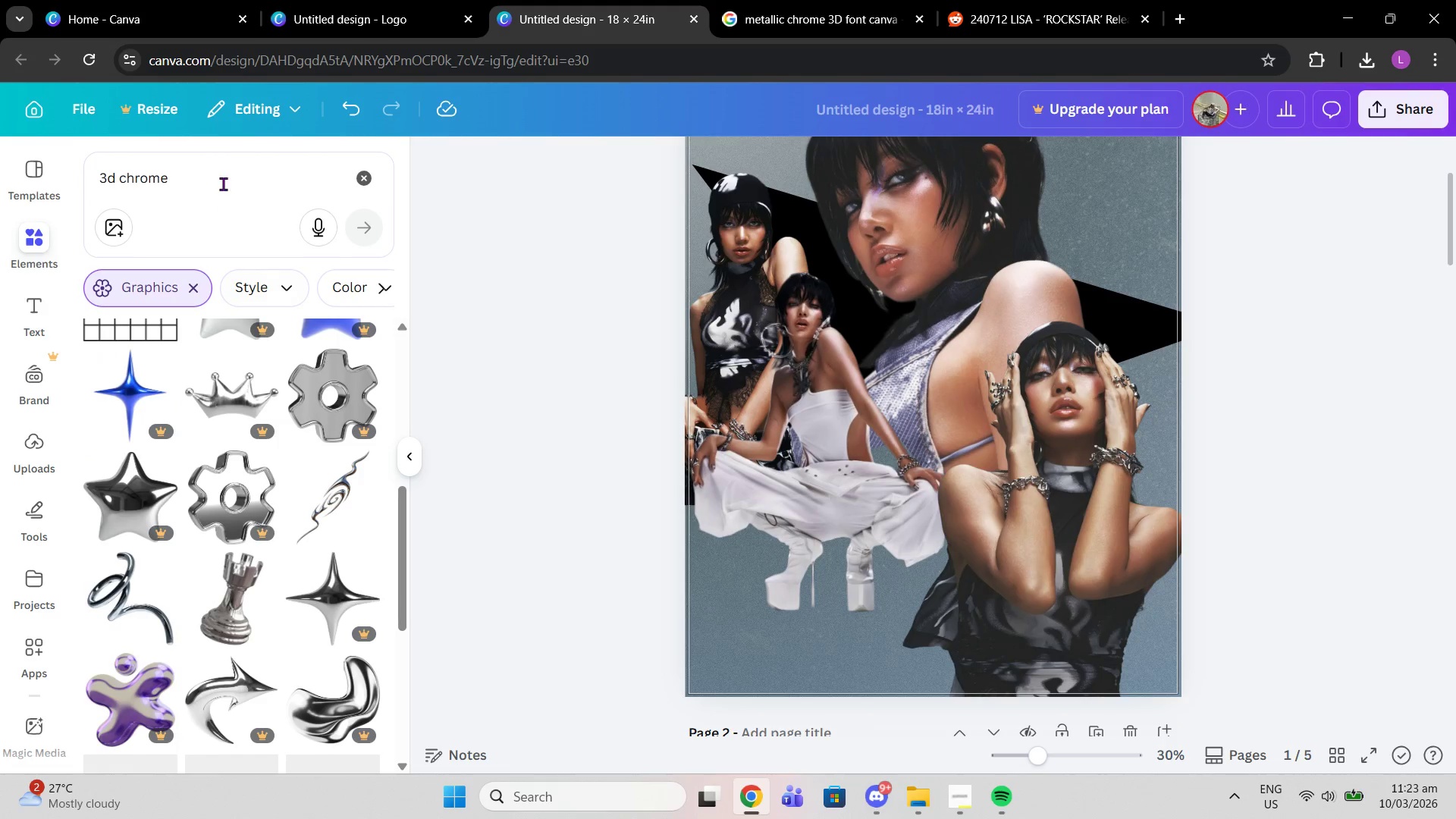 
left_click([223, 184])
 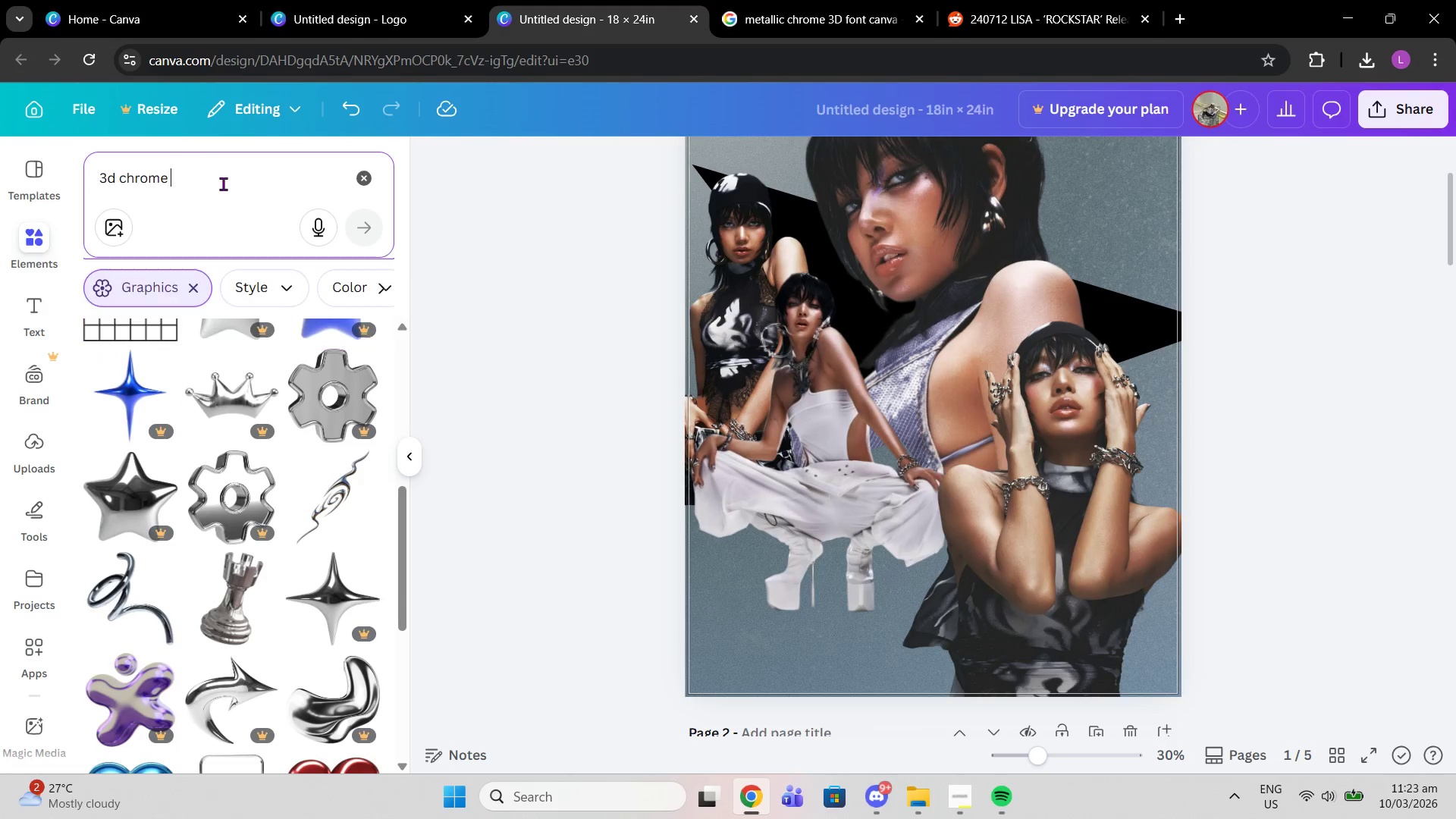 
type( letters)
 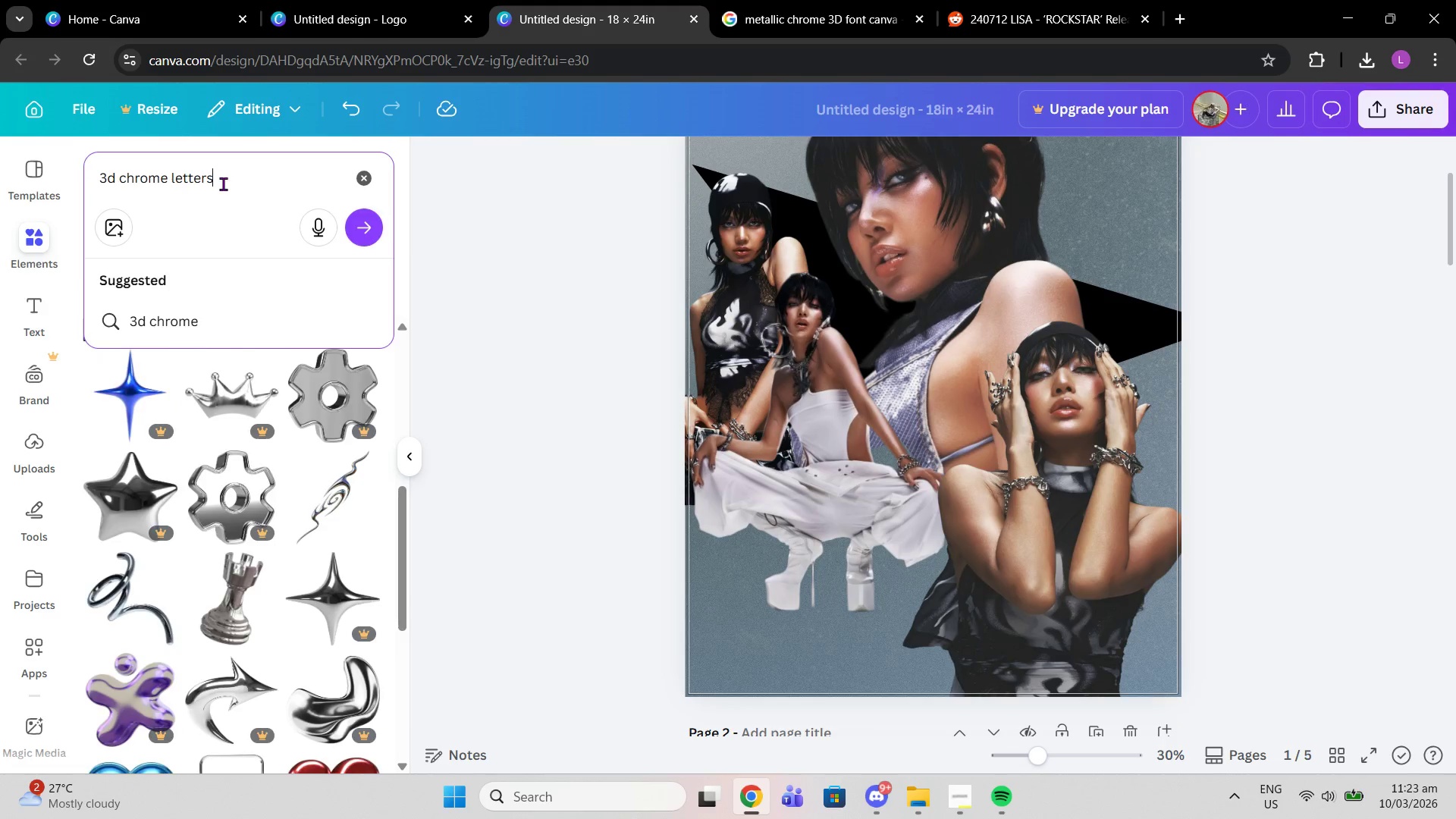 
key(Enter)
 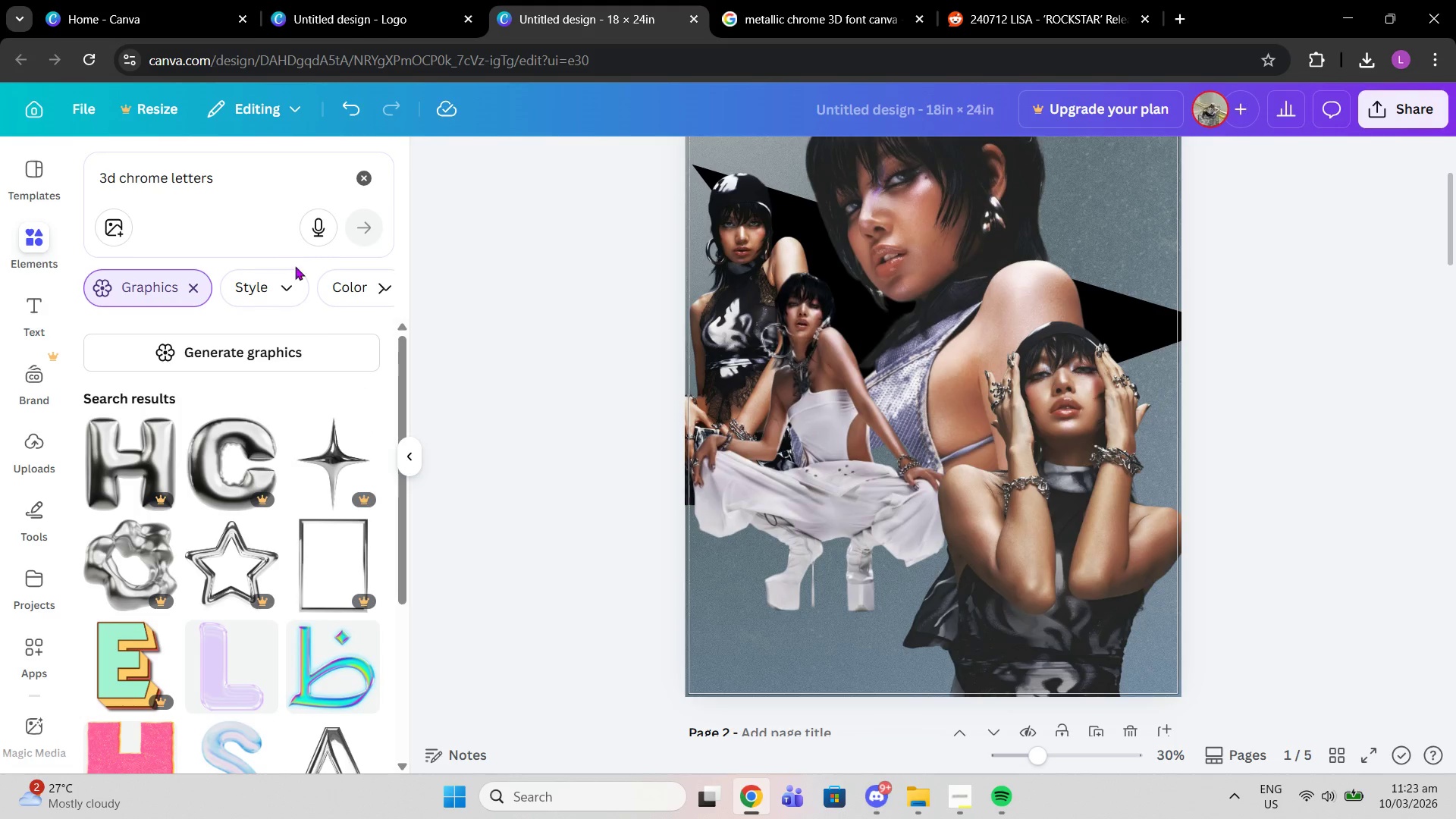 
scroll: coordinate [311, 405], scroll_direction: down, amount: 14.0
 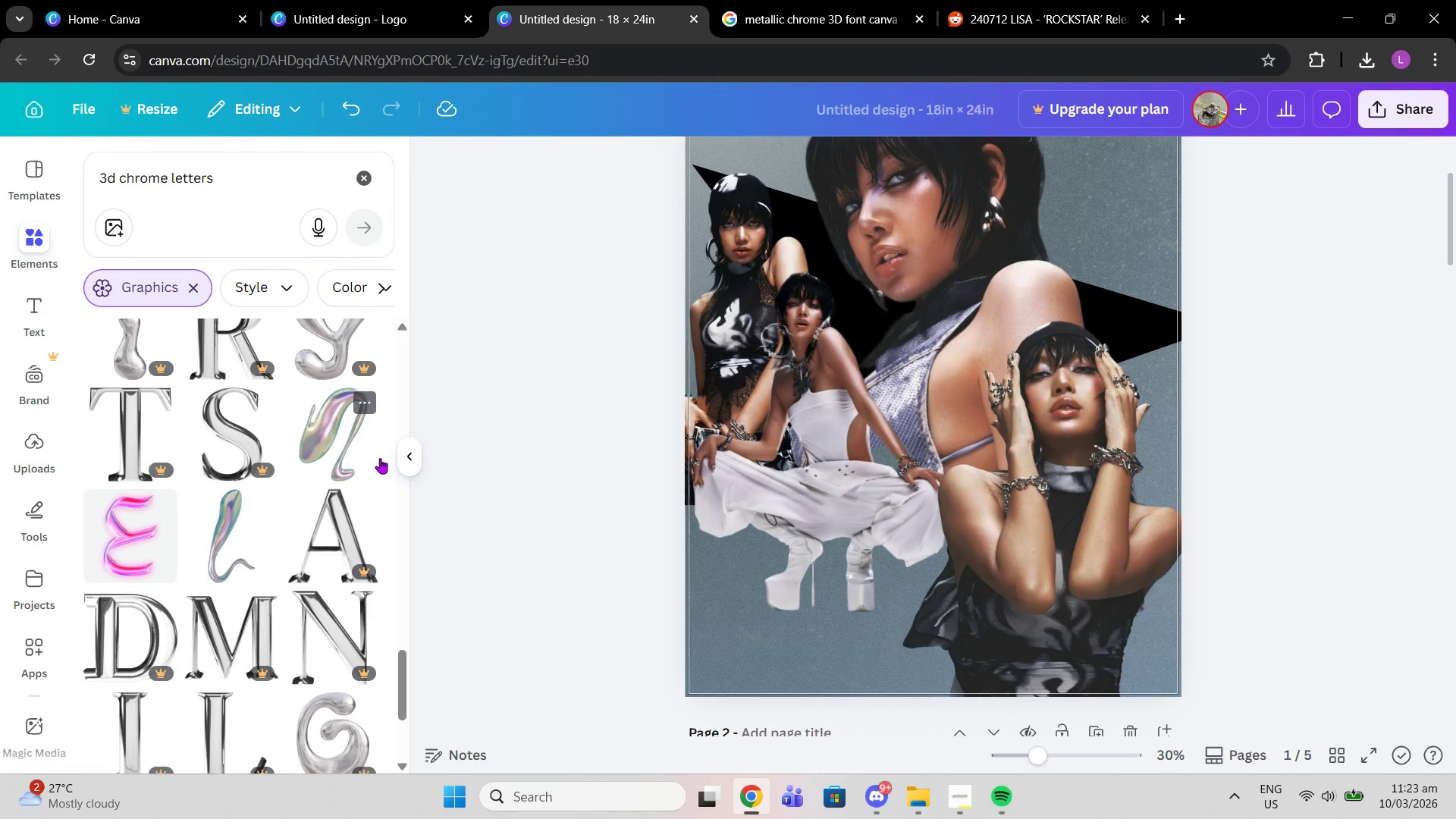 
scroll: coordinate [585, 328], scroll_direction: up, amount: 6.0
 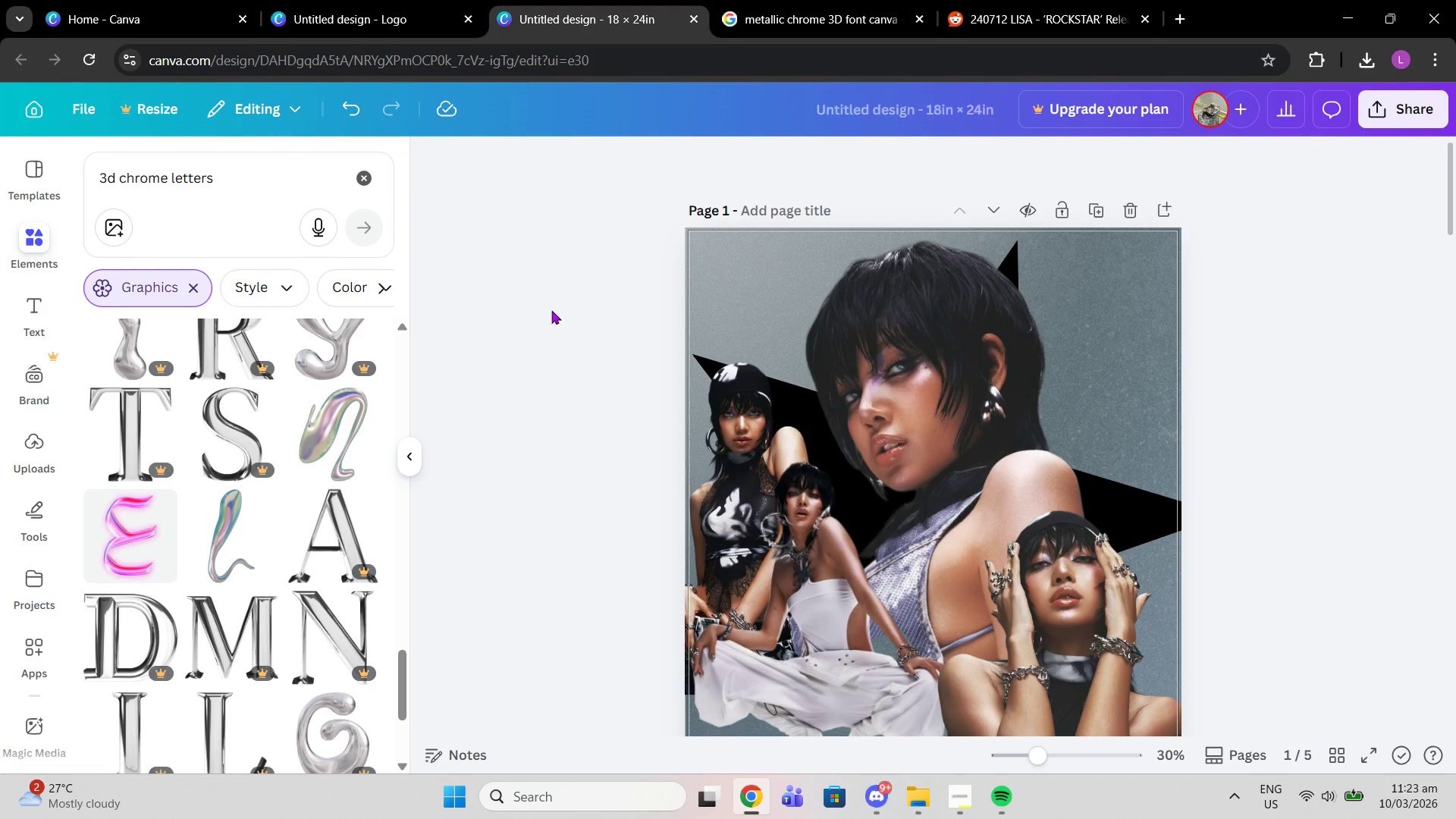 
left_click([1025, 283])
 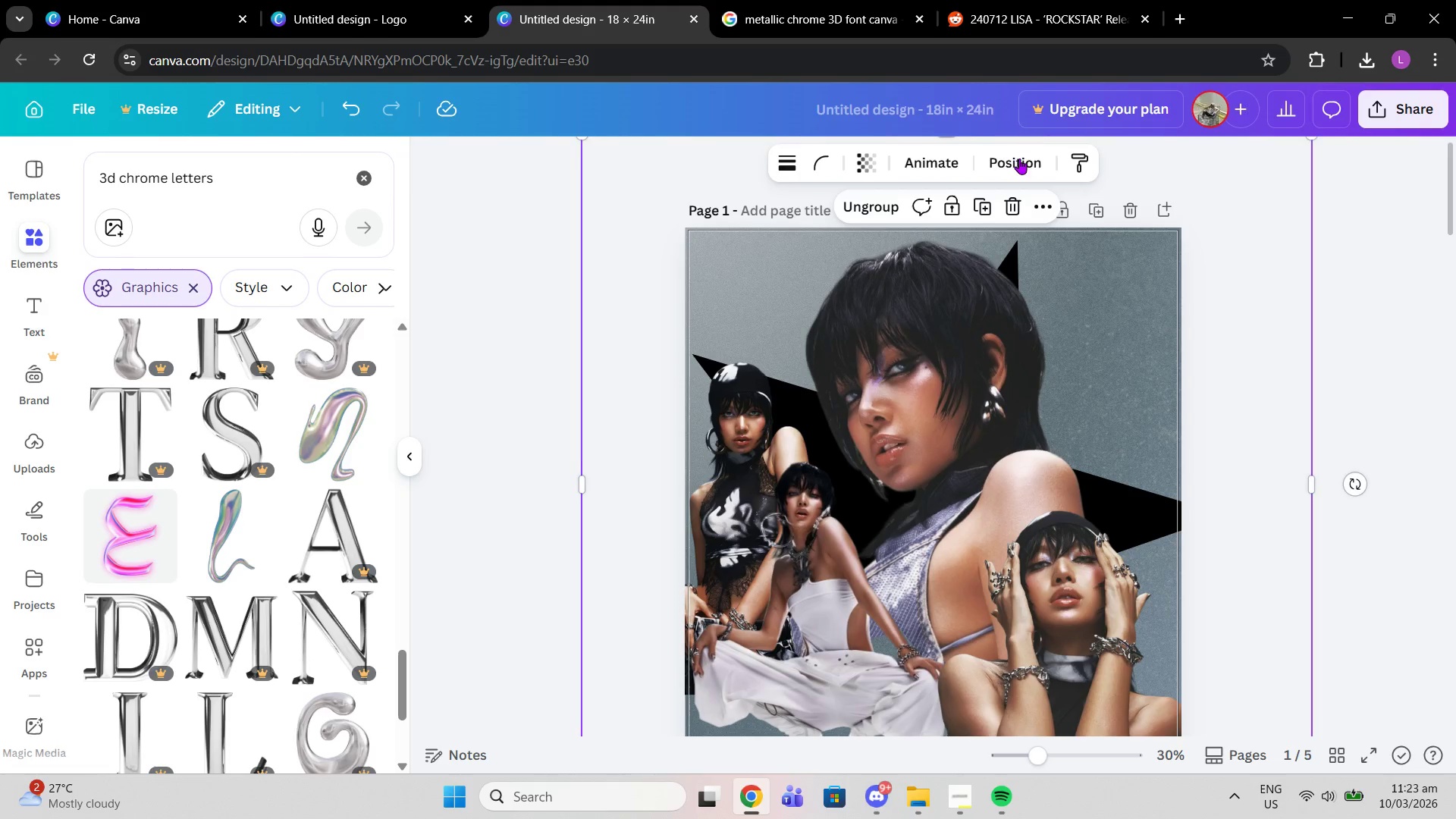 
left_click([1019, 158])
 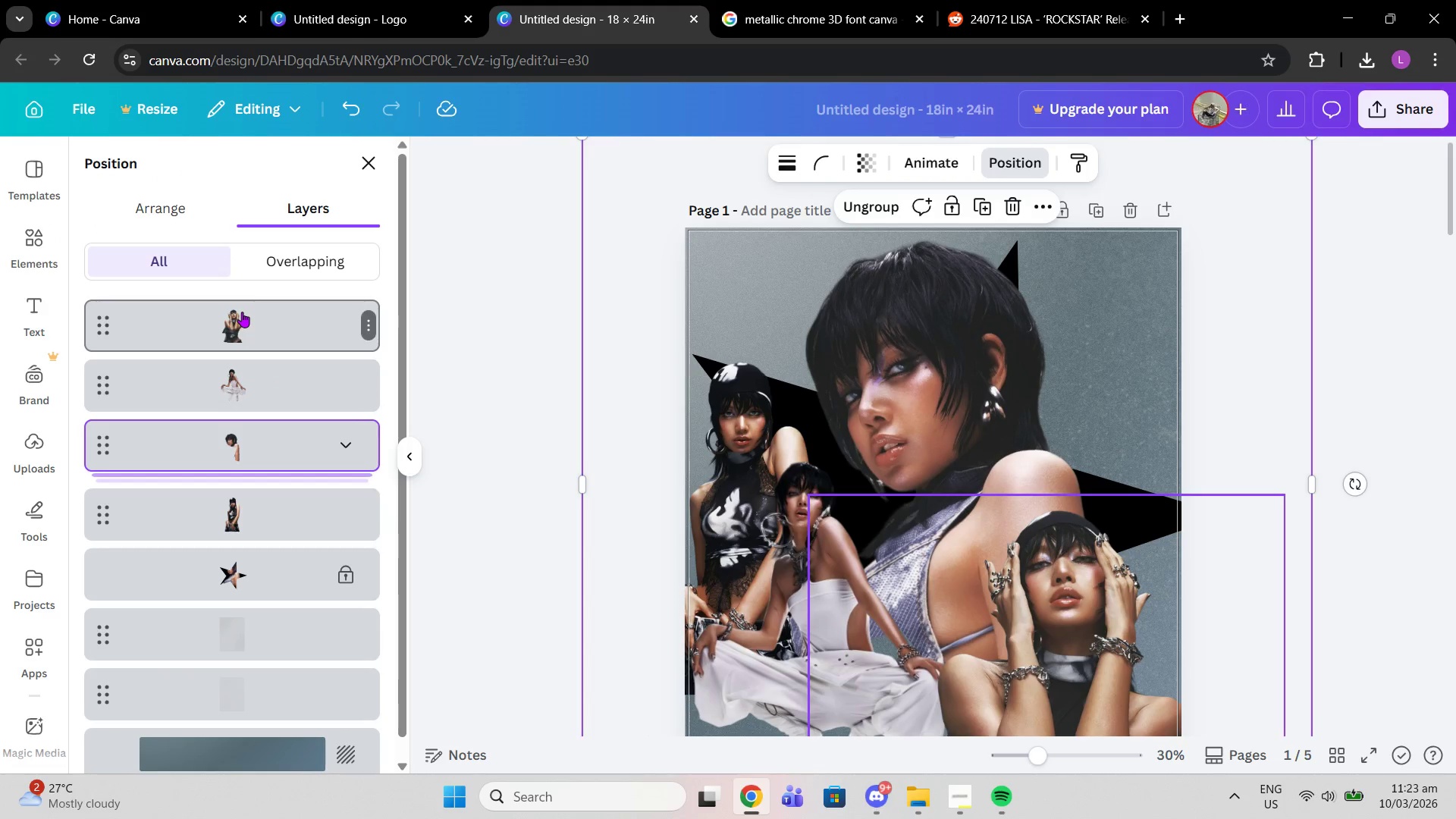 
left_click([249, 519])
 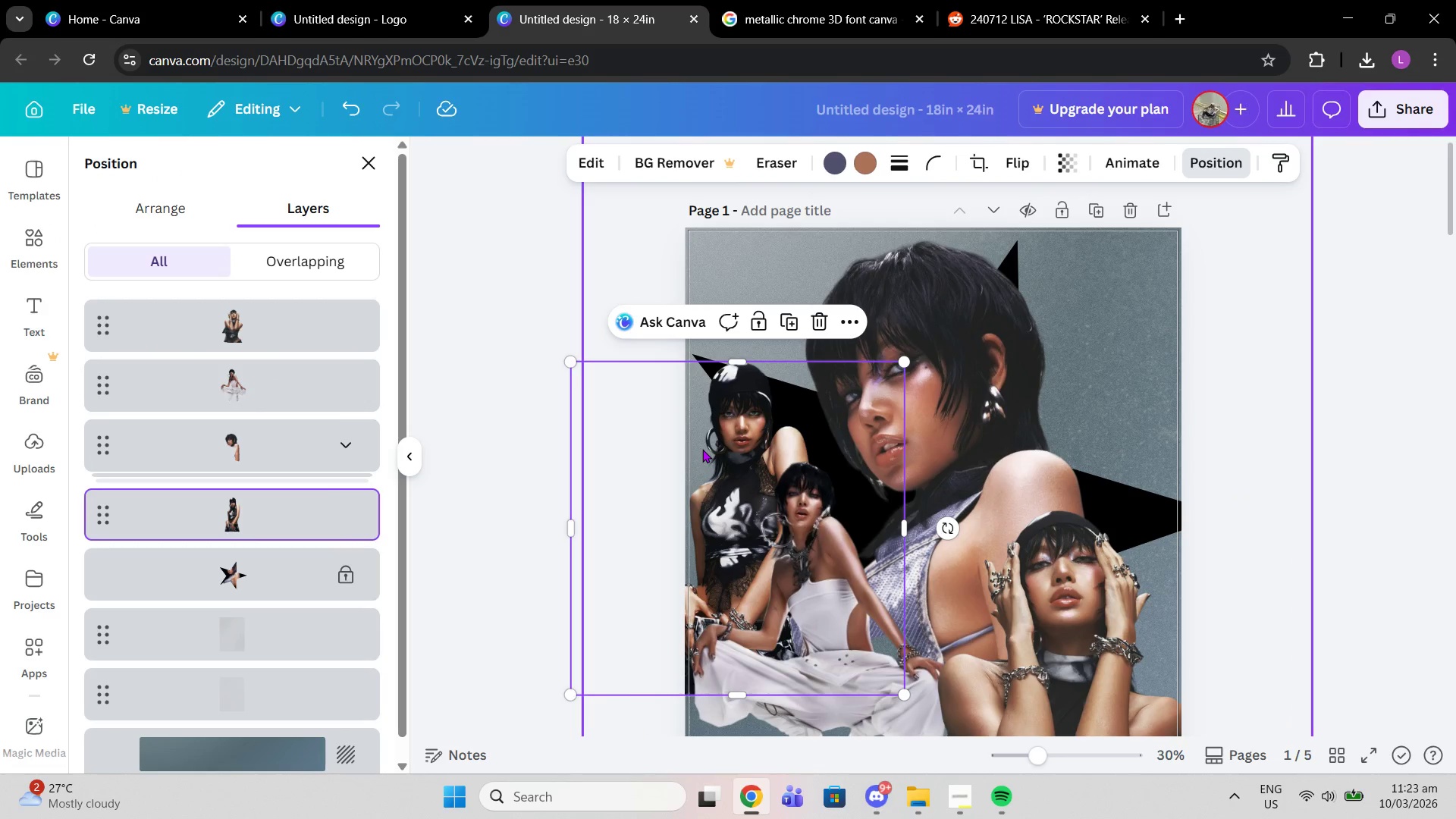 
left_click_drag(start_coordinate=[702, 449], to_coordinate=[700, 397])
 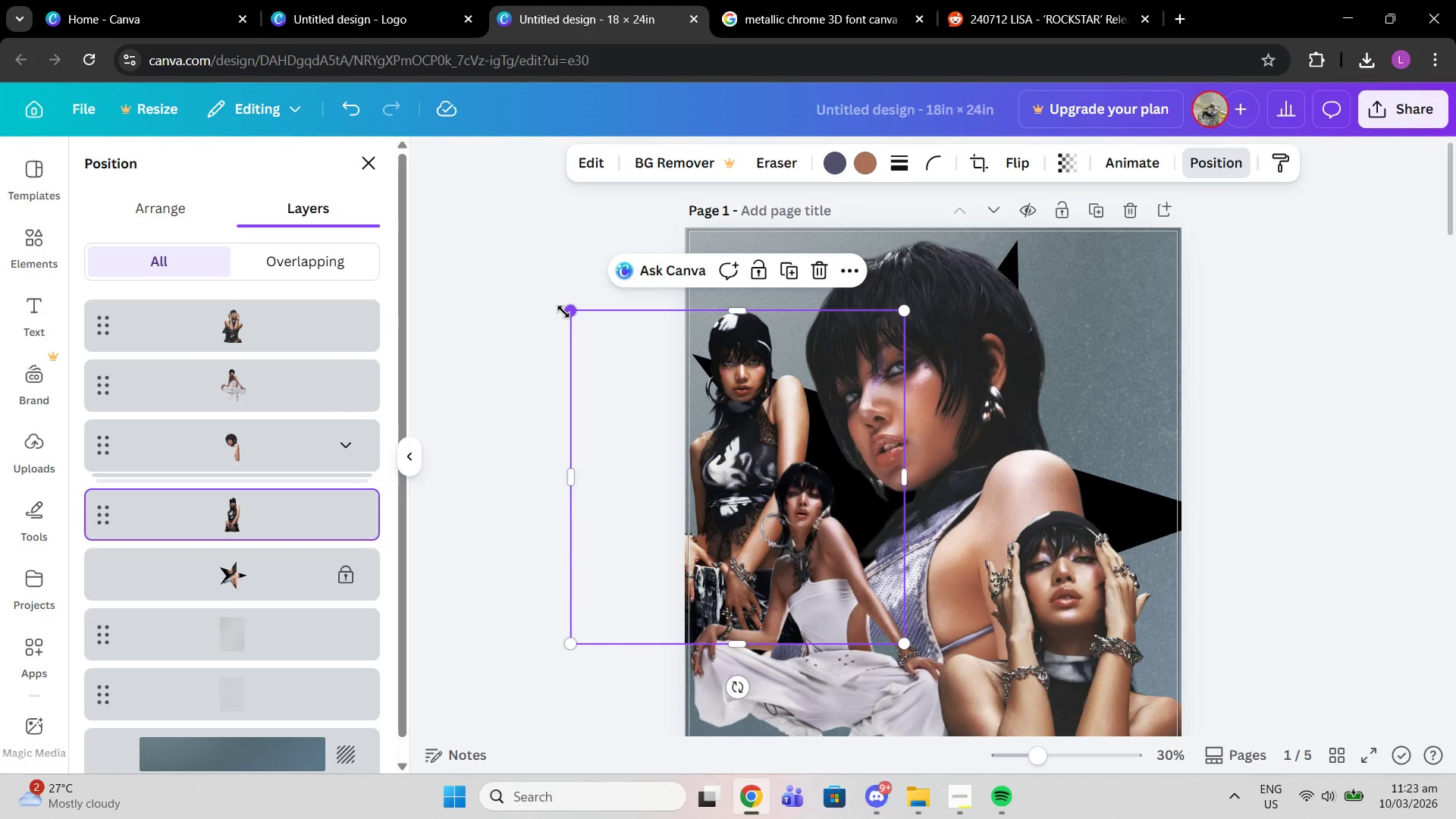 
left_click_drag(start_coordinate=[563, 312], to_coordinate=[537, 279])
 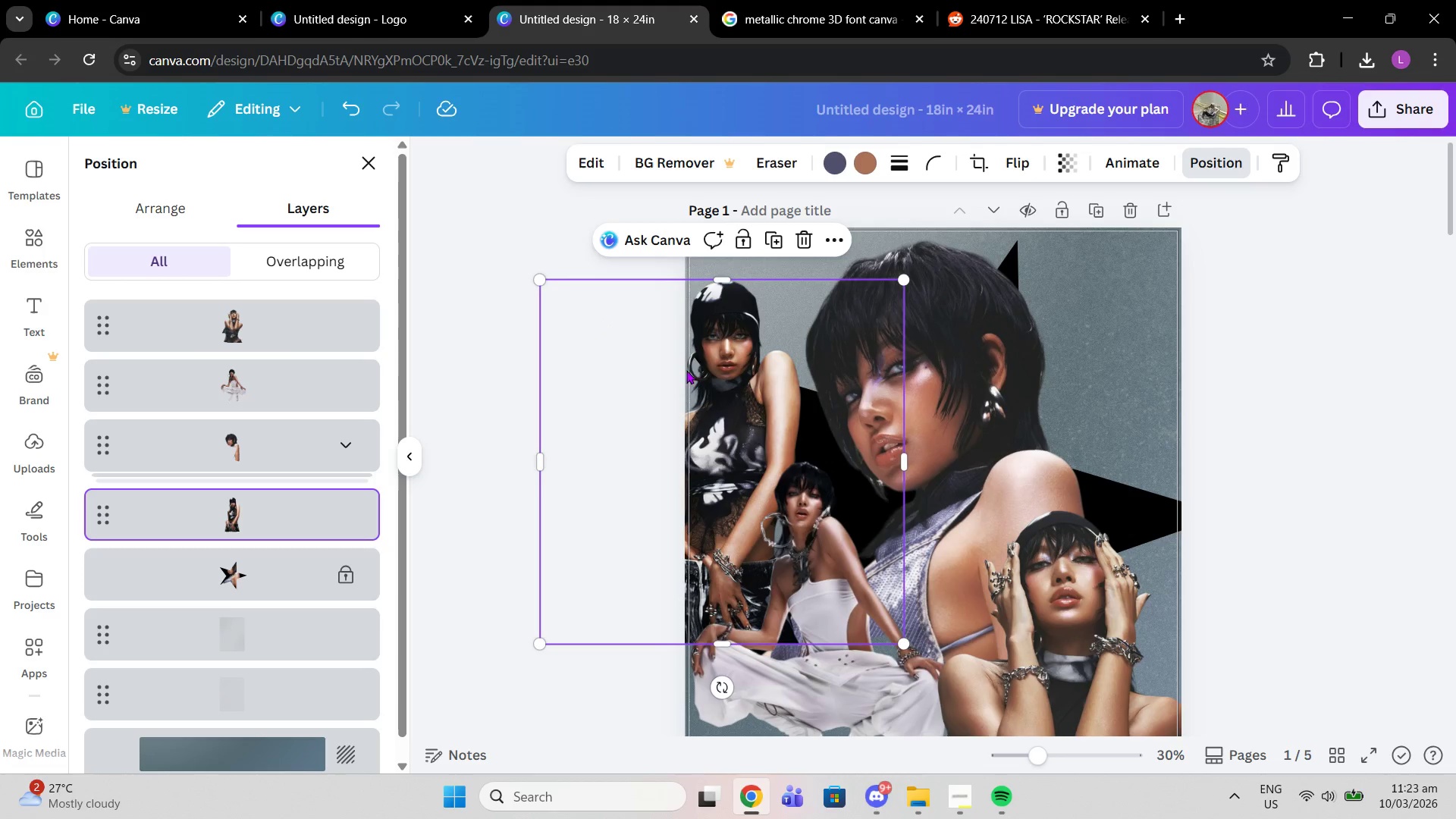 
left_click_drag(start_coordinate=[684, 369], to_coordinate=[706, 392])
 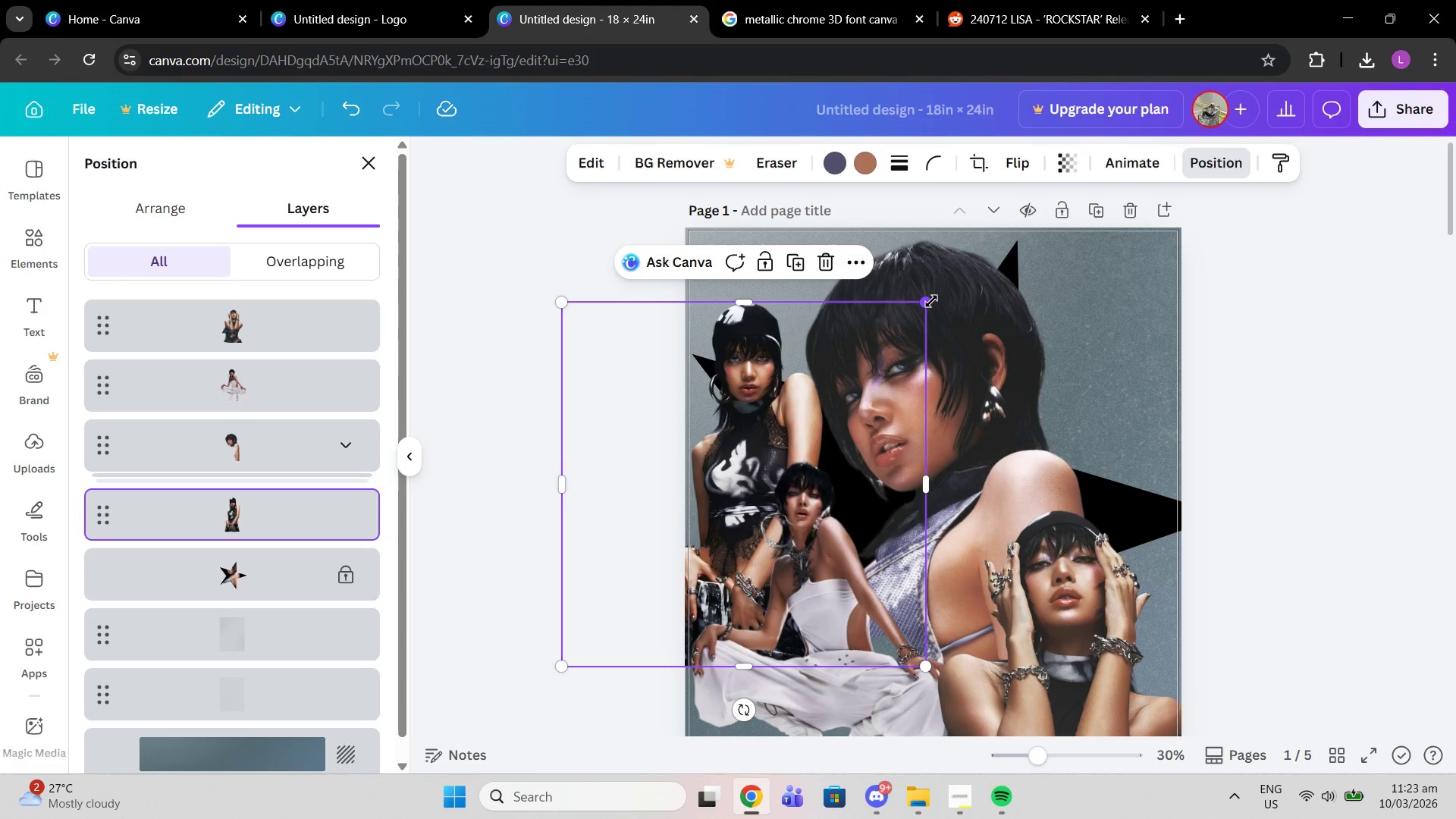 
left_click_drag(start_coordinate=[931, 301], to_coordinate=[841, 394])
 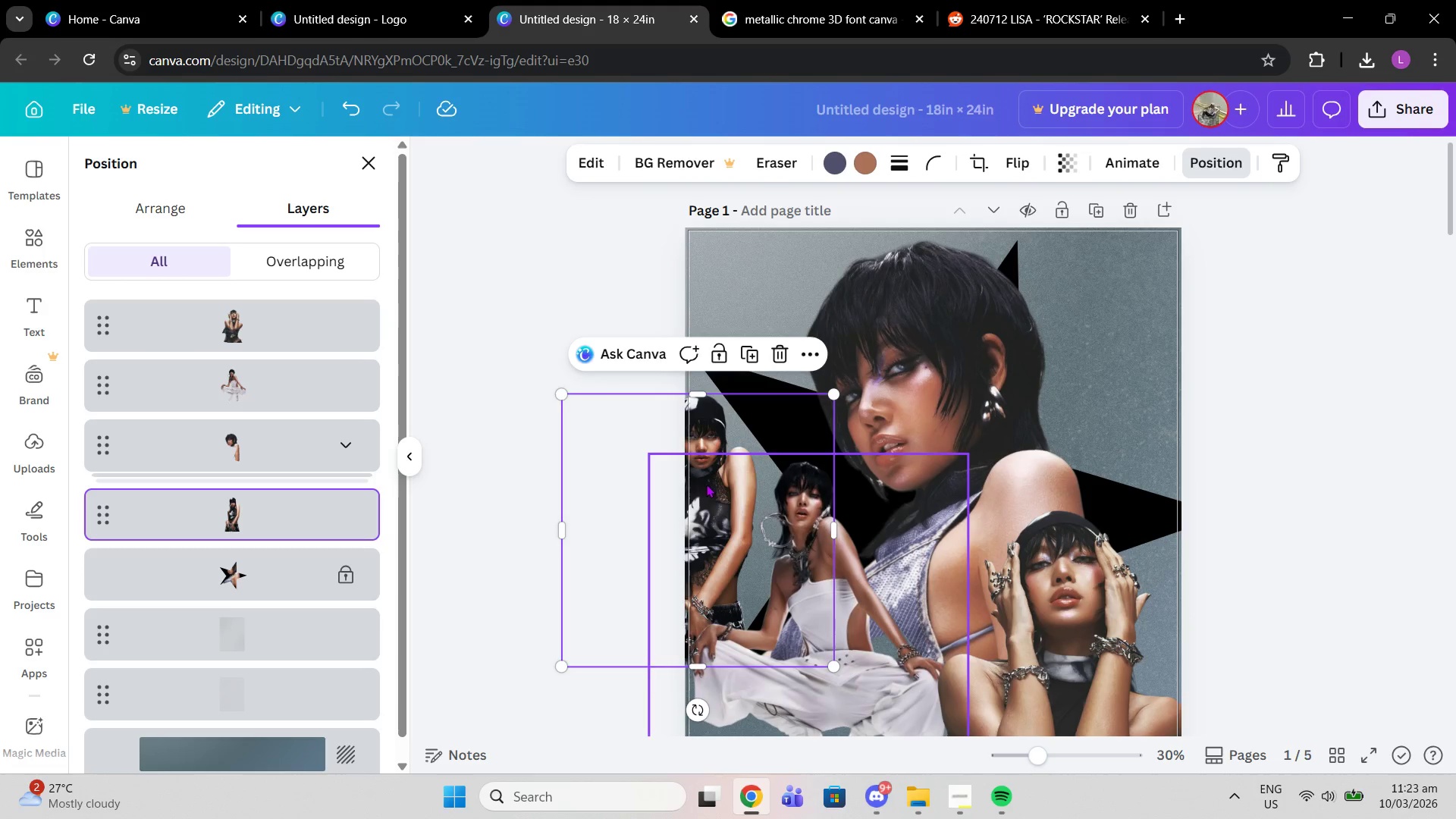 
left_click_drag(start_coordinate=[704, 484], to_coordinate=[744, 483])
 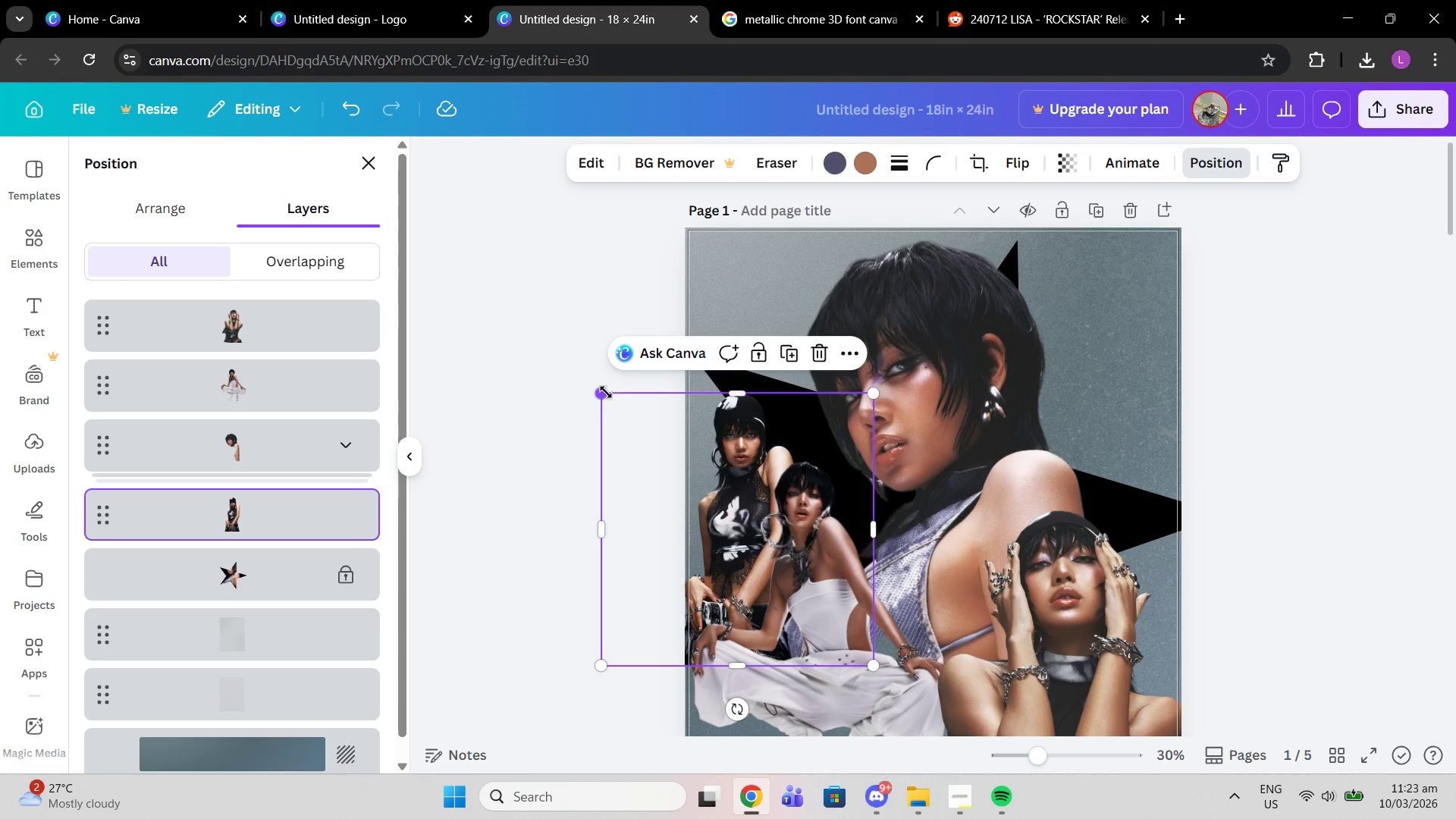 
left_click_drag(start_coordinate=[604, 392], to_coordinate=[580, 344])
 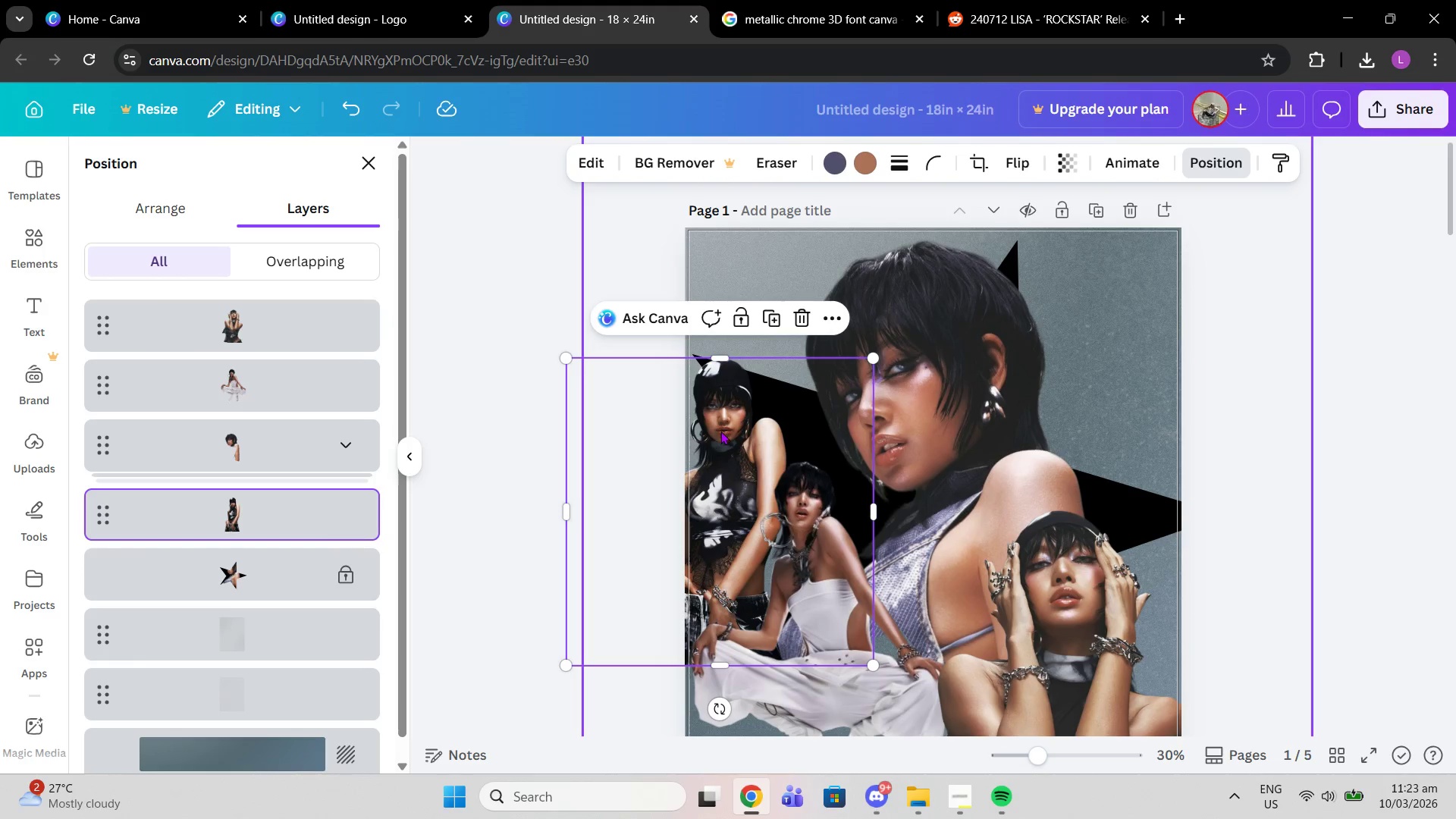 
left_click_drag(start_coordinate=[718, 431], to_coordinate=[744, 431])
 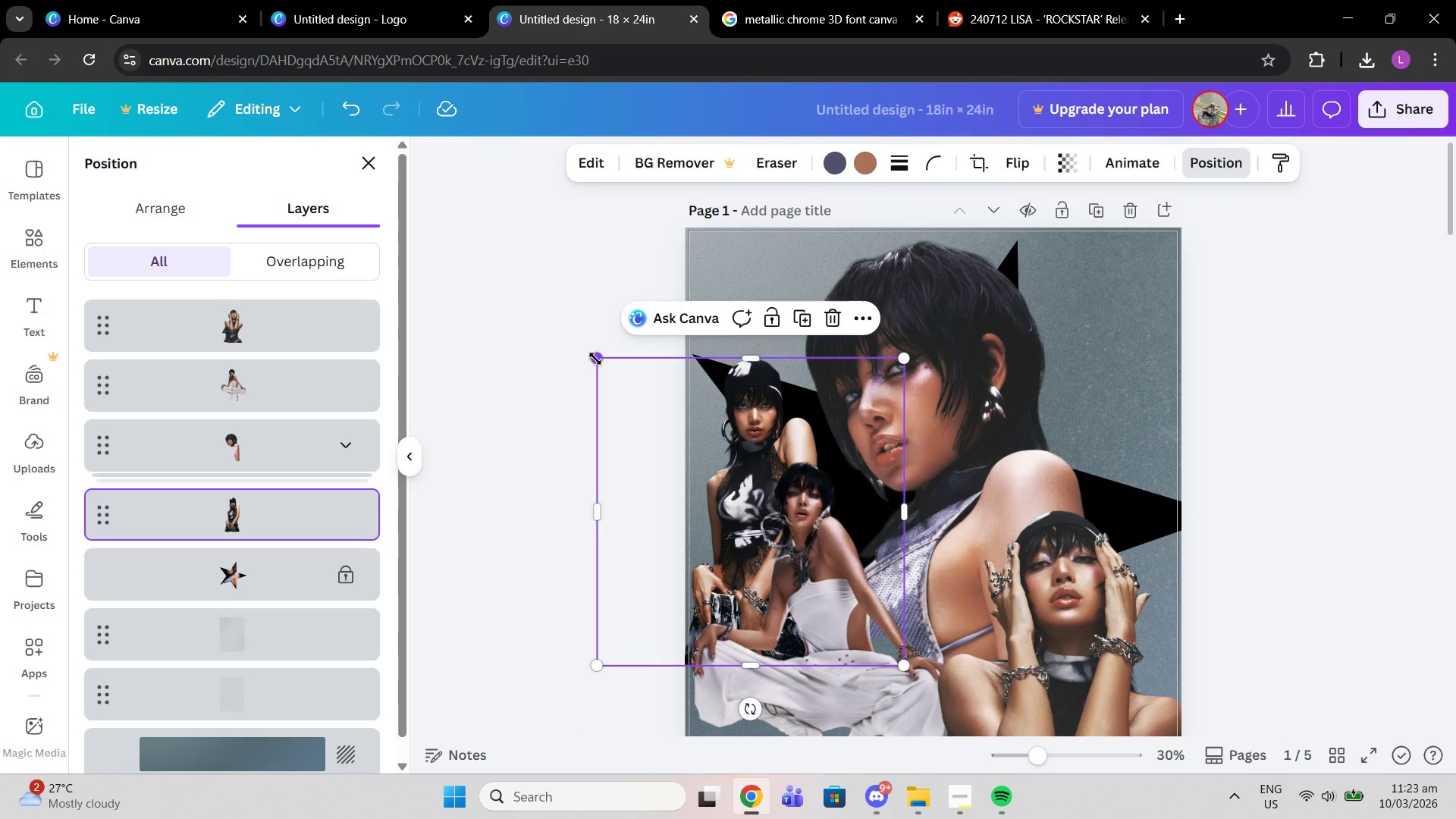 
left_click_drag(start_coordinate=[594, 359], to_coordinate=[505, 262])
 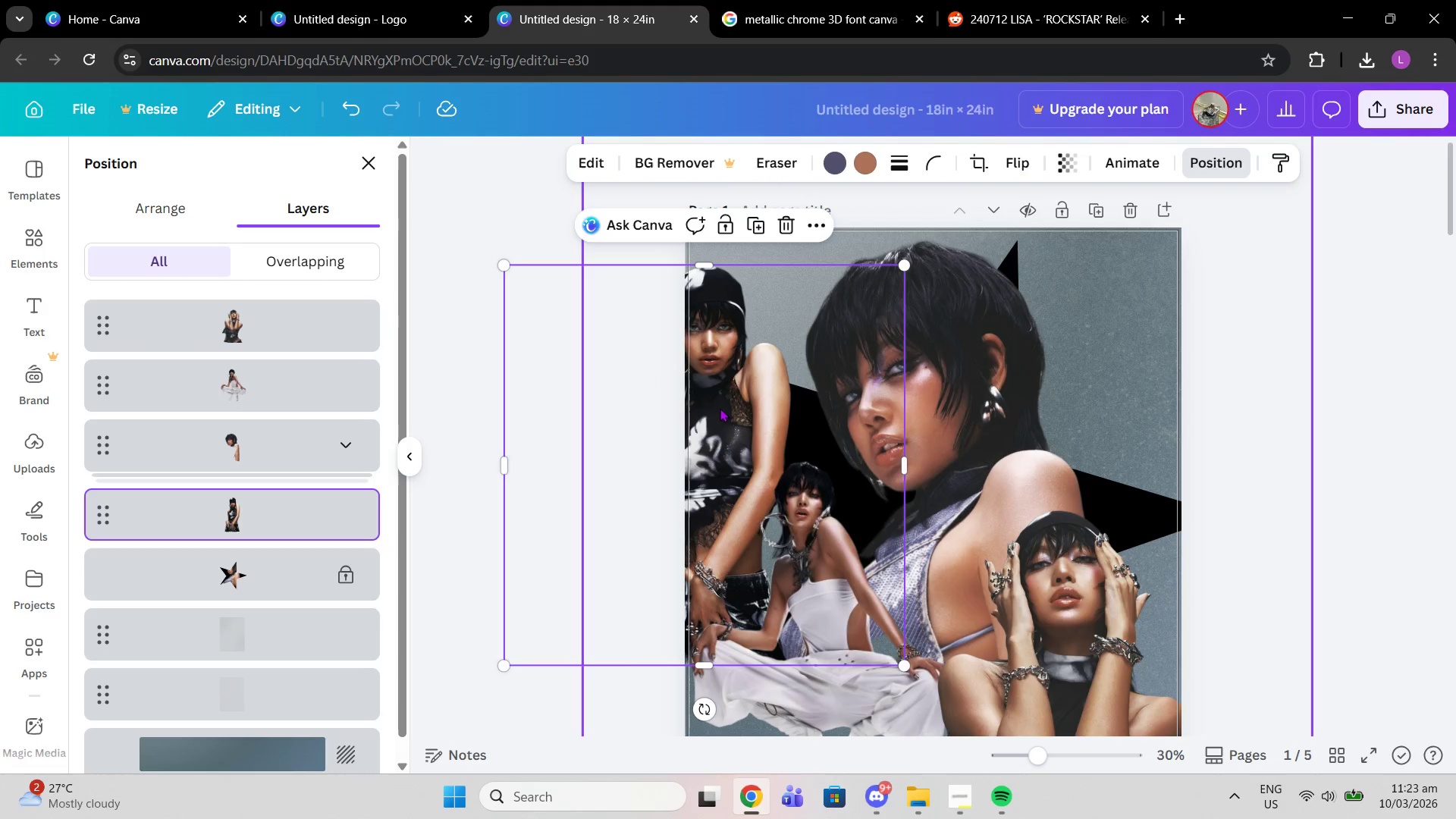 
left_click_drag(start_coordinate=[720, 408], to_coordinate=[752, 410])
 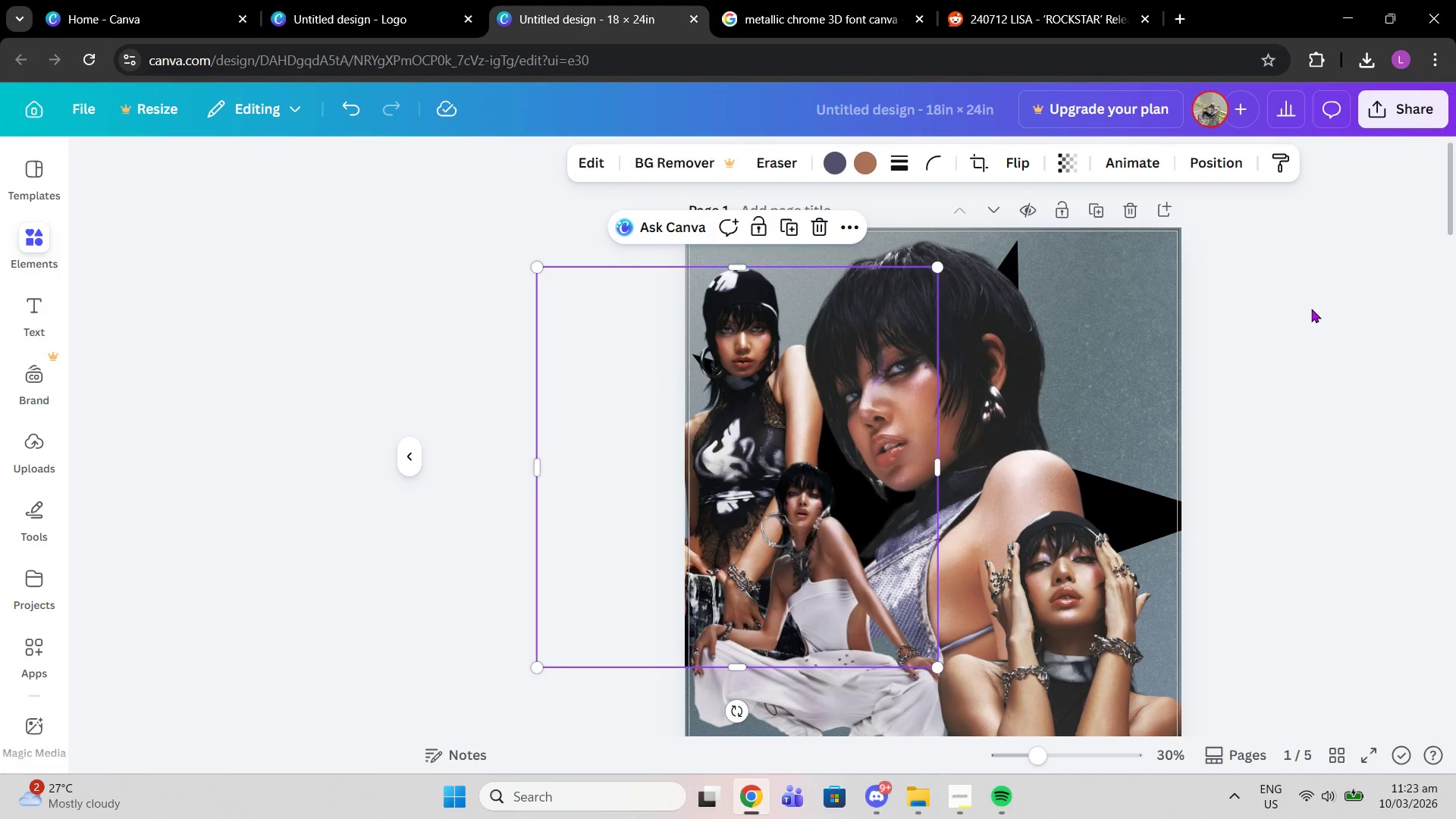 
double_click([1311, 309])
 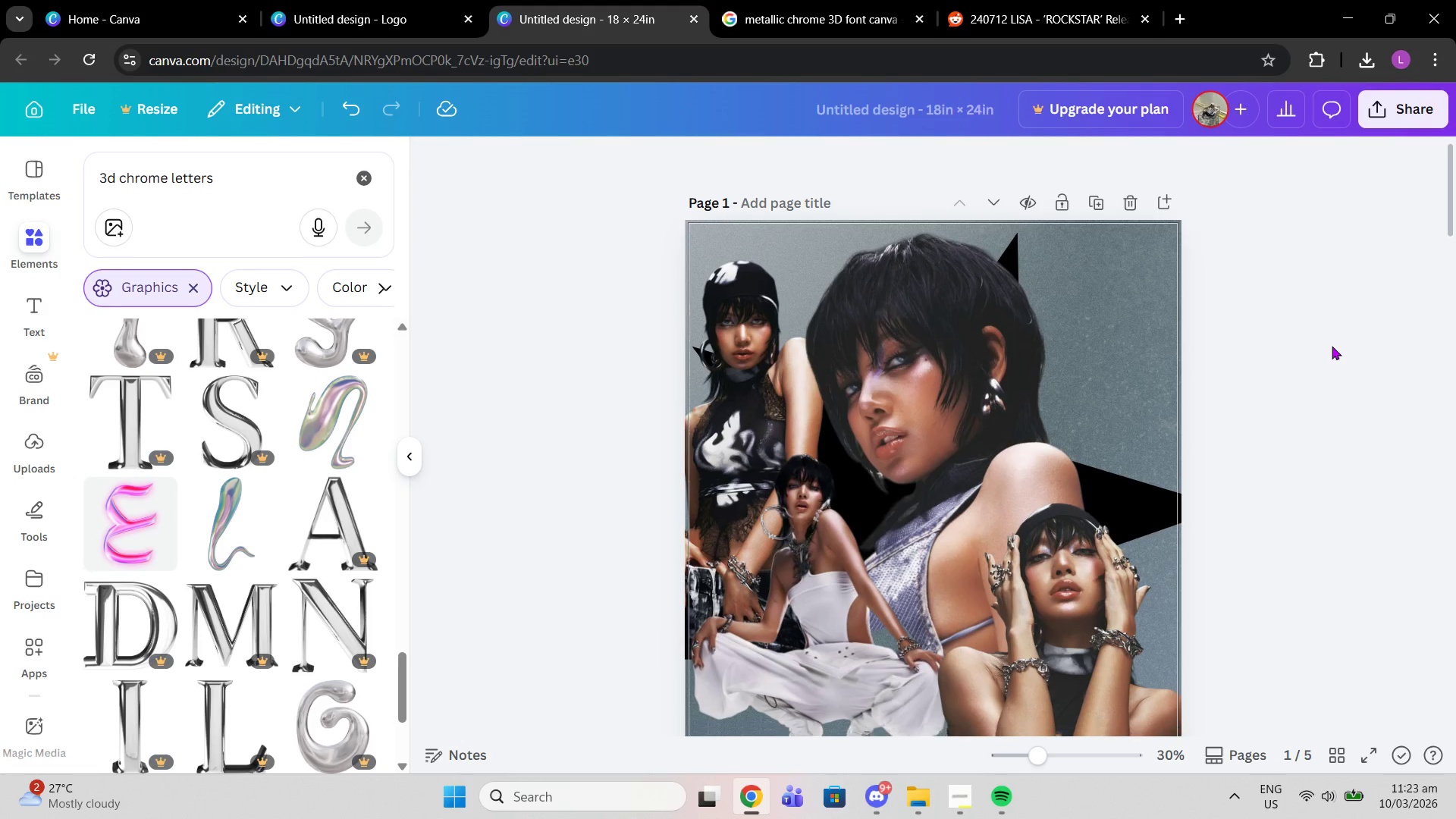 
scroll: coordinate [1332, 346], scroll_direction: down, amount: 1.0
 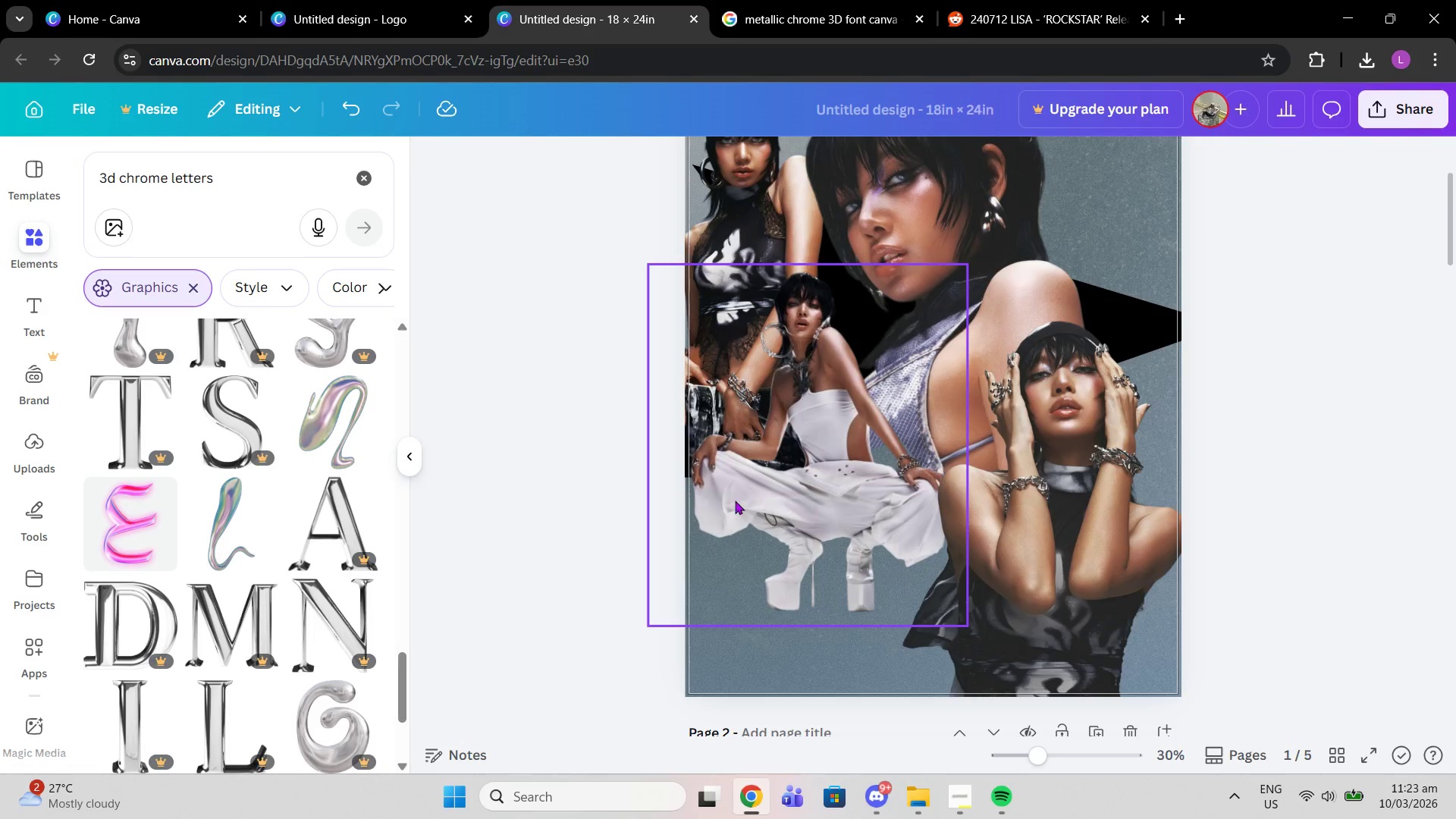 
left_click([735, 500])
 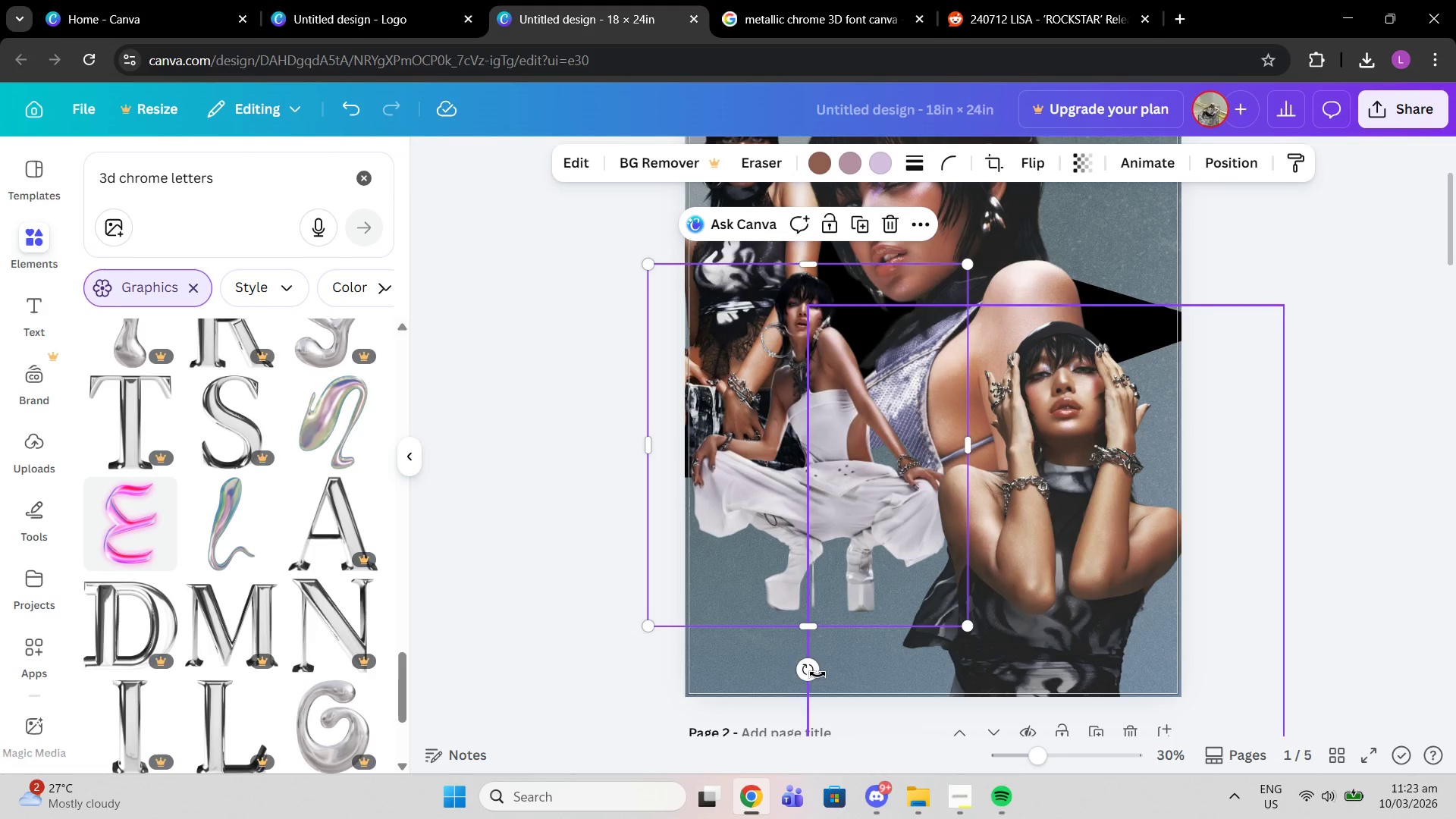 
left_click_drag(start_coordinate=[817, 674], to_coordinate=[848, 632])
 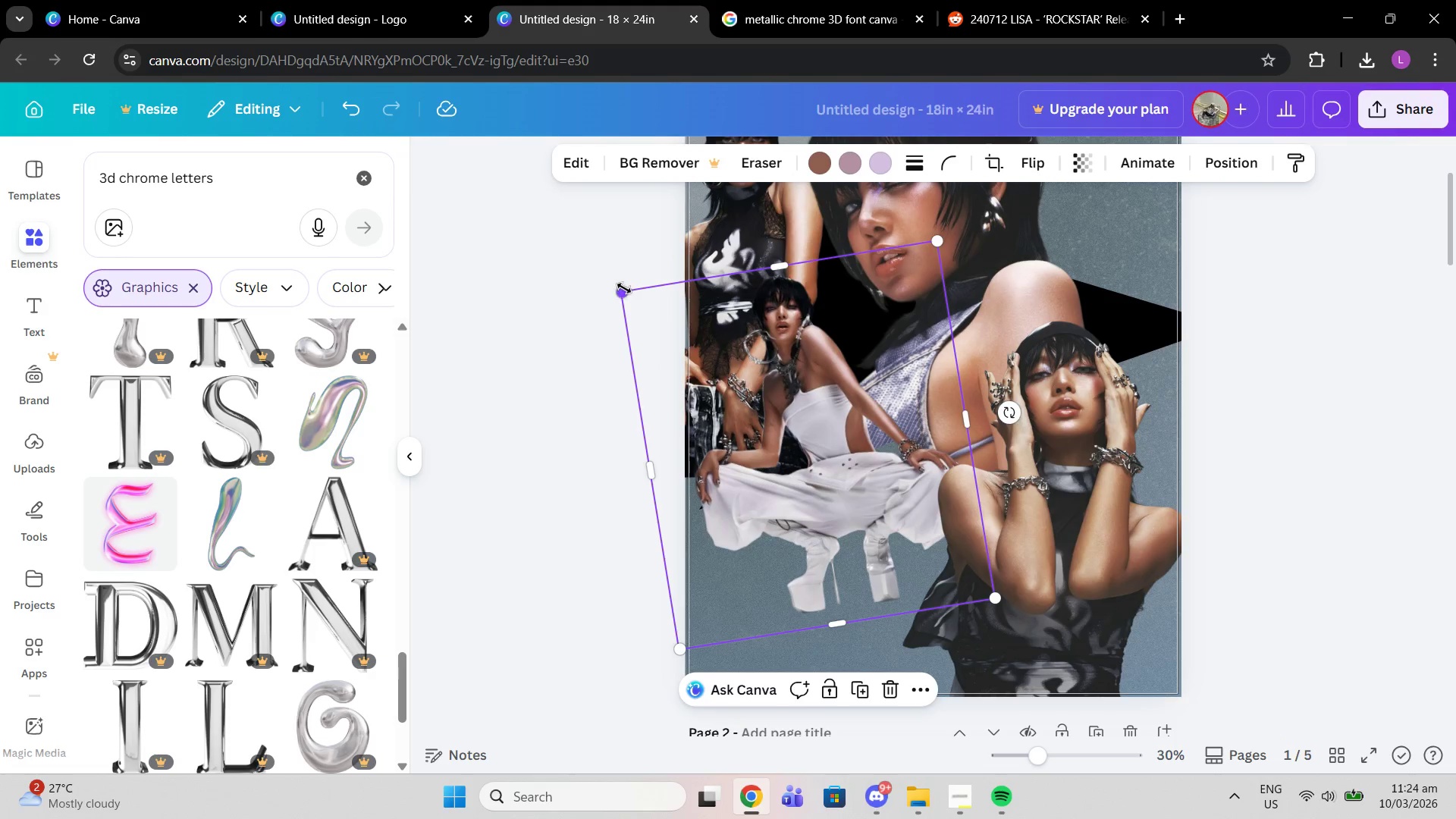 
left_click_drag(start_coordinate=[624, 288], to_coordinate=[568, 305])
 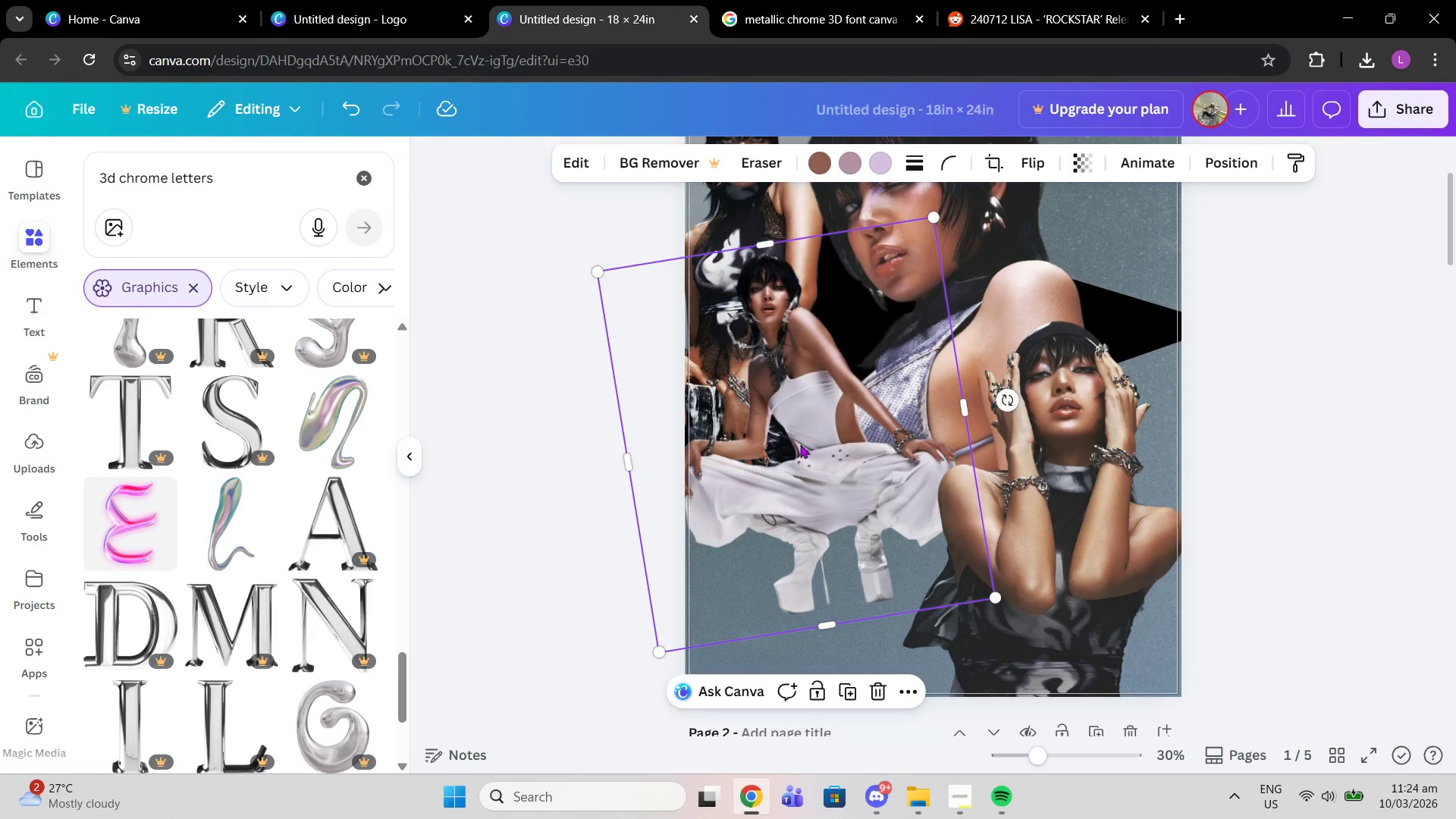 
left_click_drag(start_coordinate=[799, 444], to_coordinate=[810, 445])
 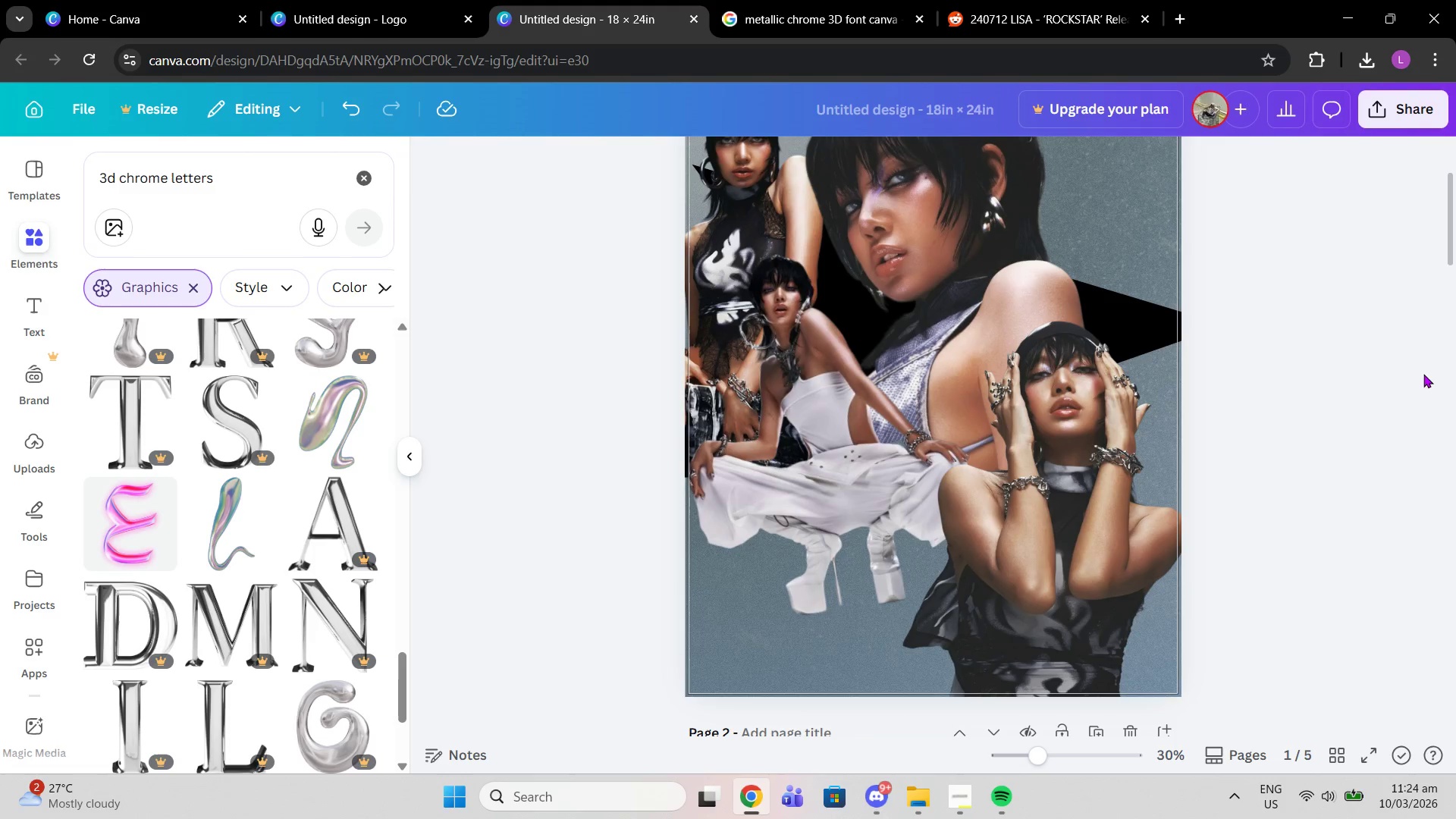 
double_click([1423, 374])
 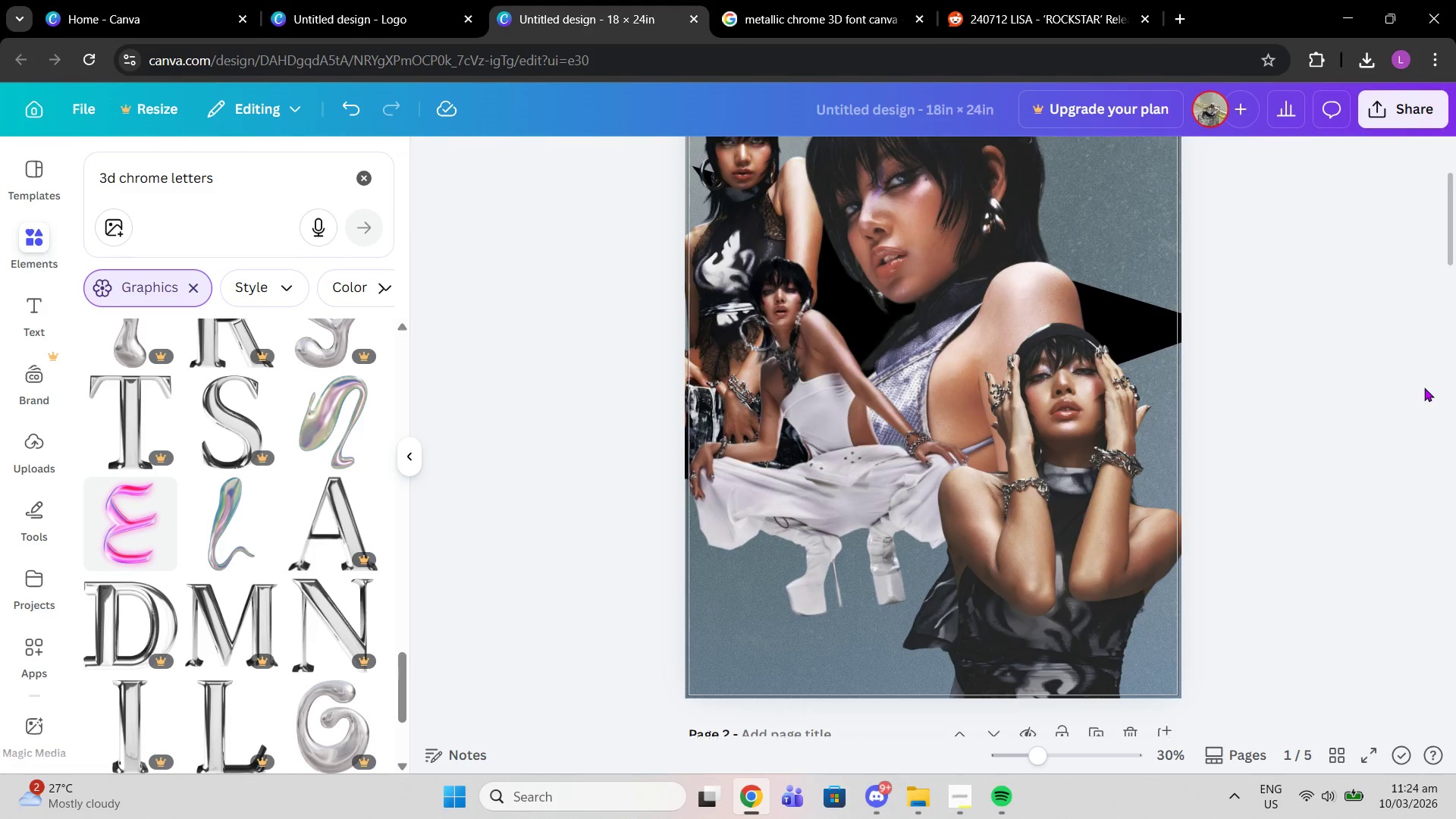 
scroll: coordinate [1424, 388], scroll_direction: up, amount: 1.0
 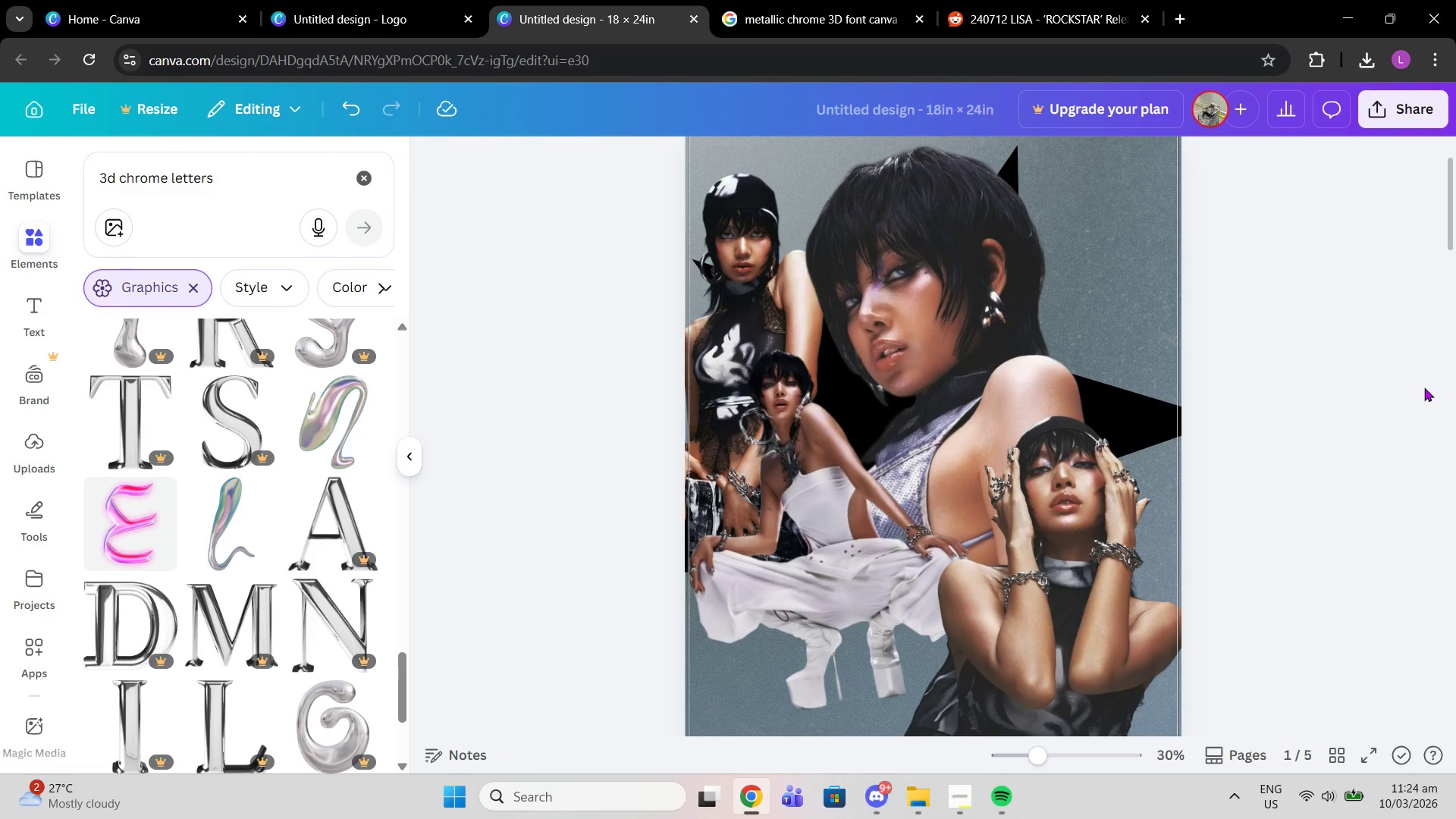 
scroll: coordinate [235, 489], scroll_direction: down, amount: 8.0
 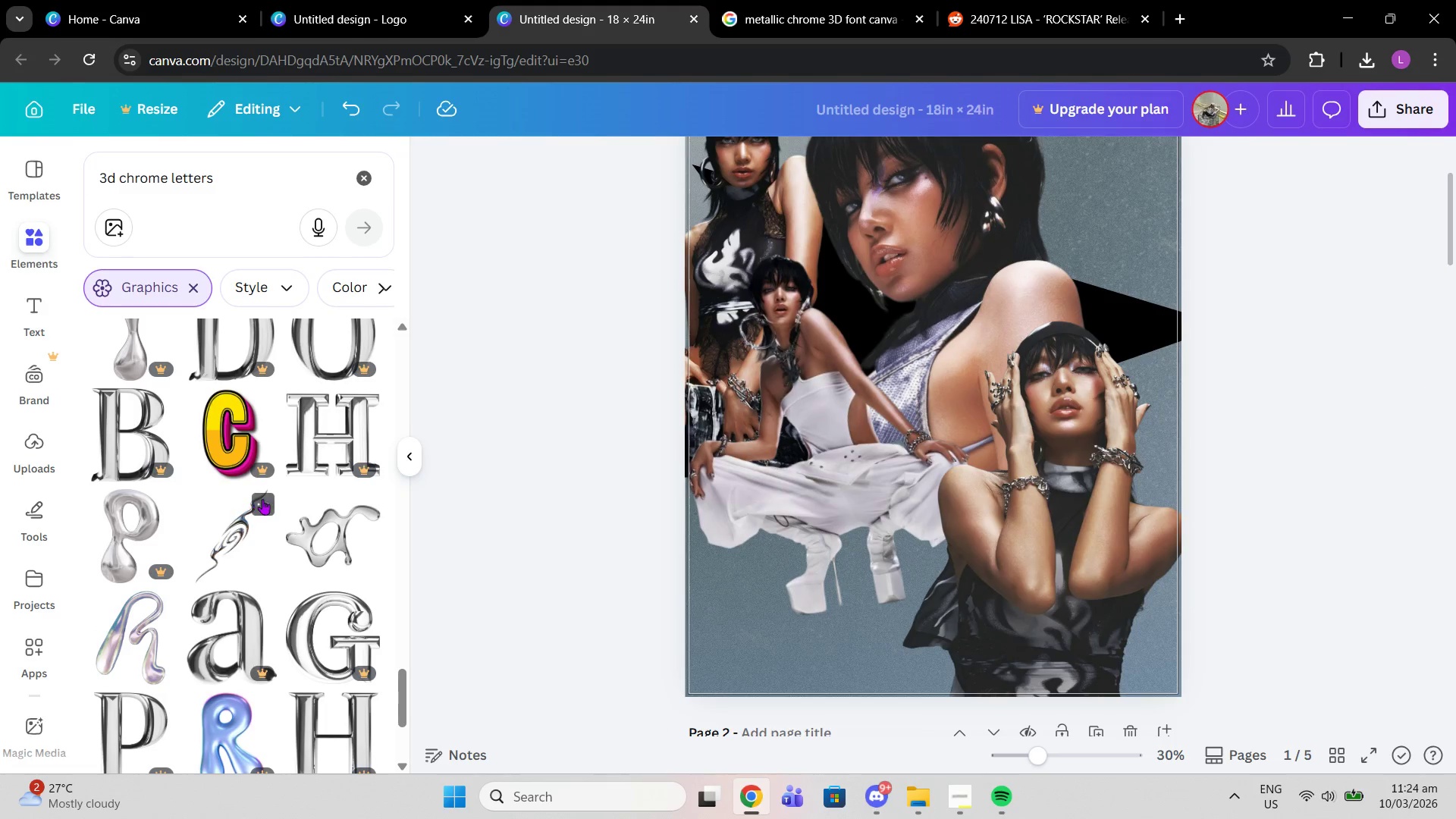 
scroll: coordinate [924, 442], scroll_direction: up, amount: 8.0
 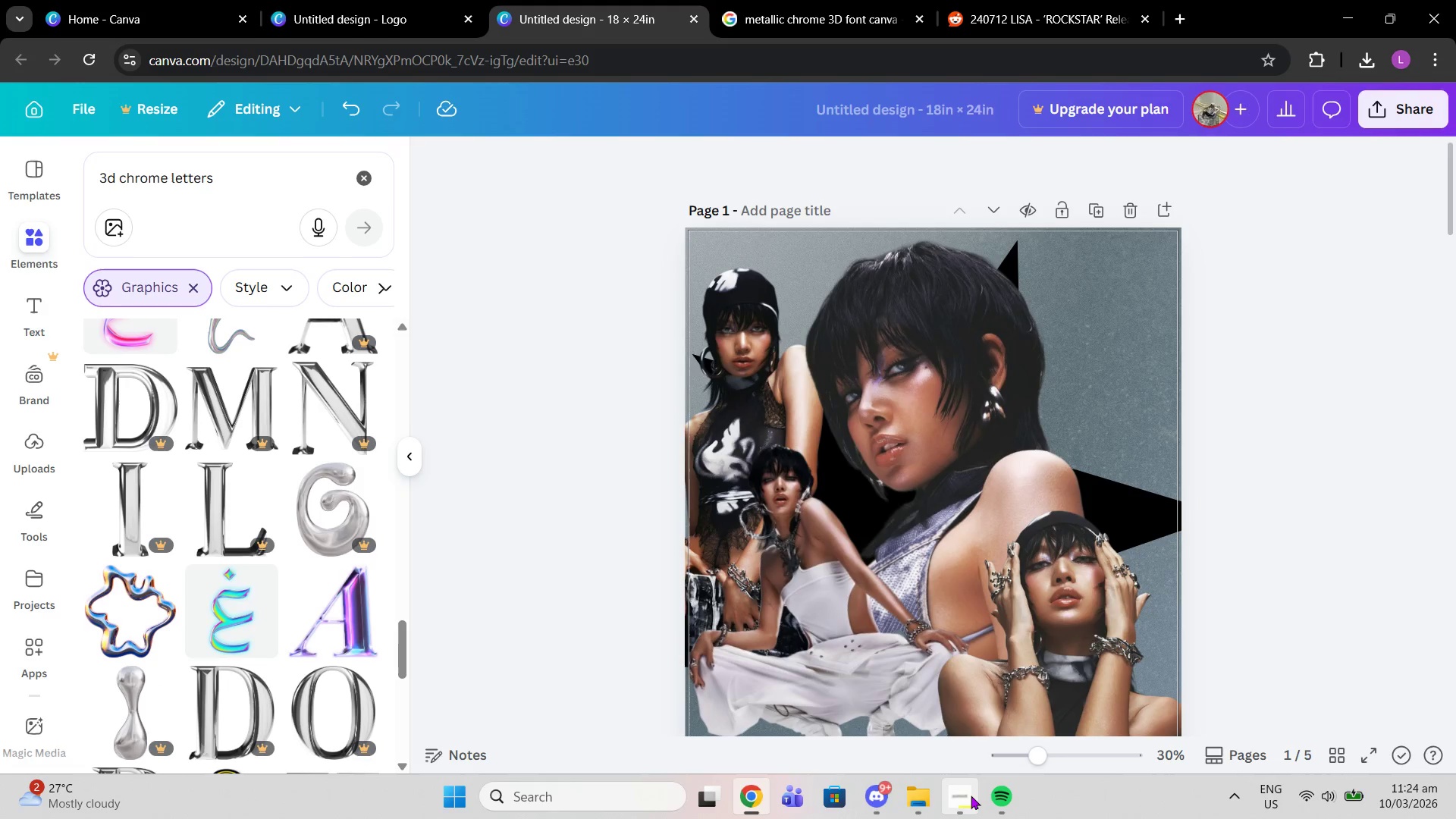 
left_click([971, 795])